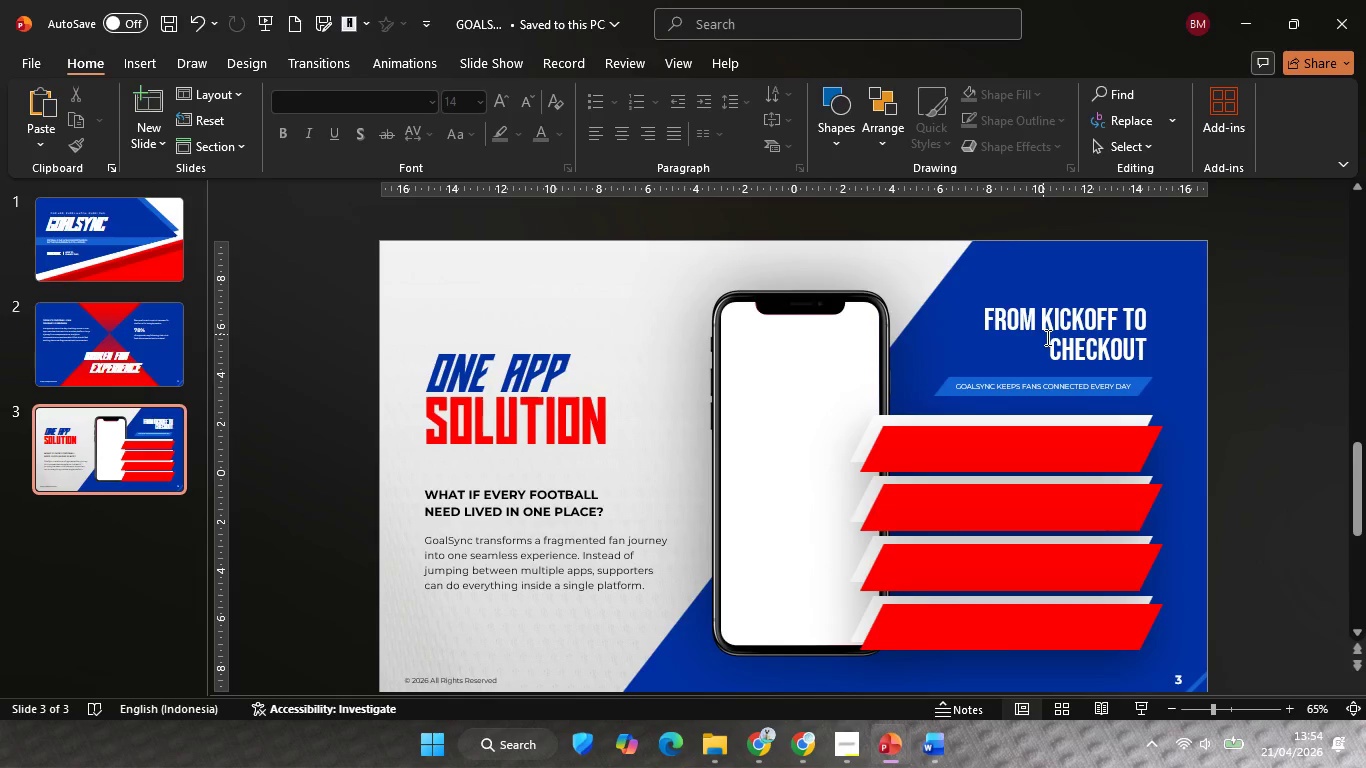 
left_click([1051, 338])
 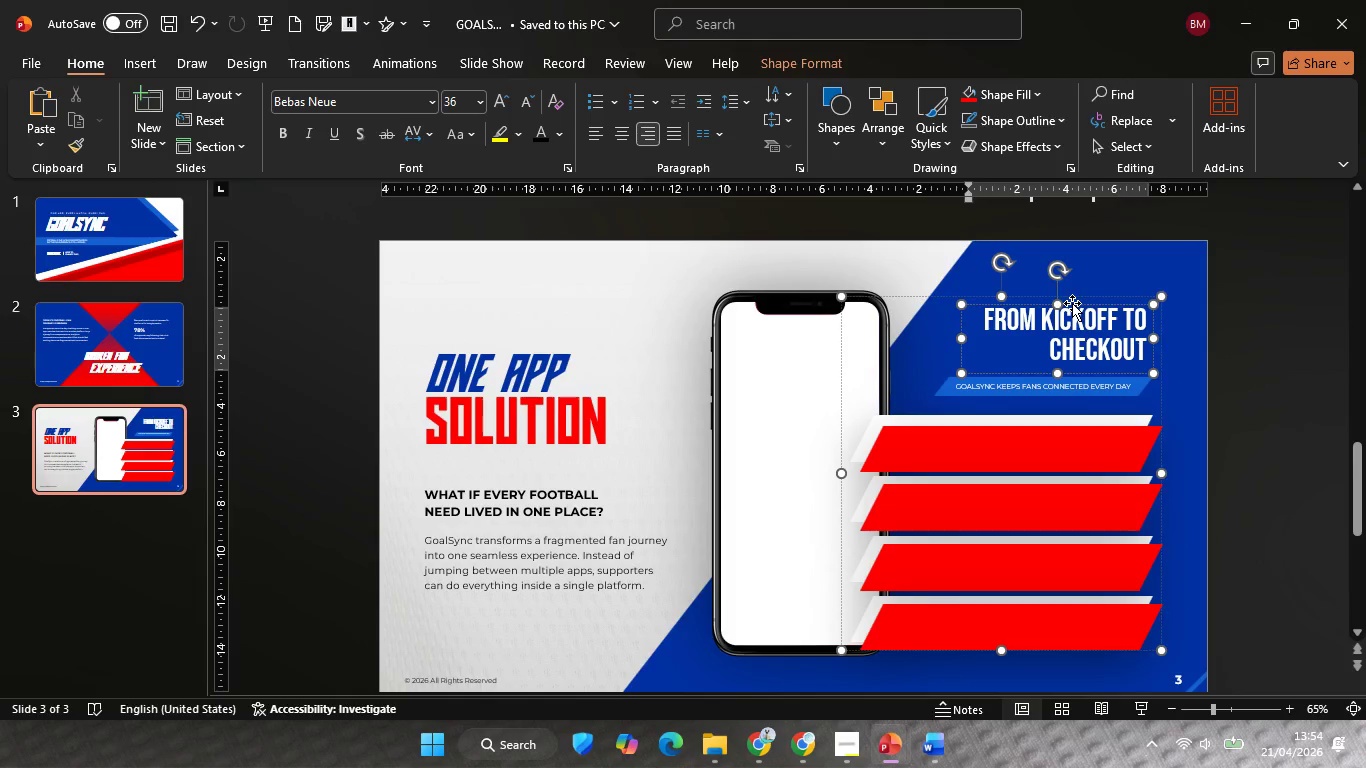 
left_click([1075, 304])
 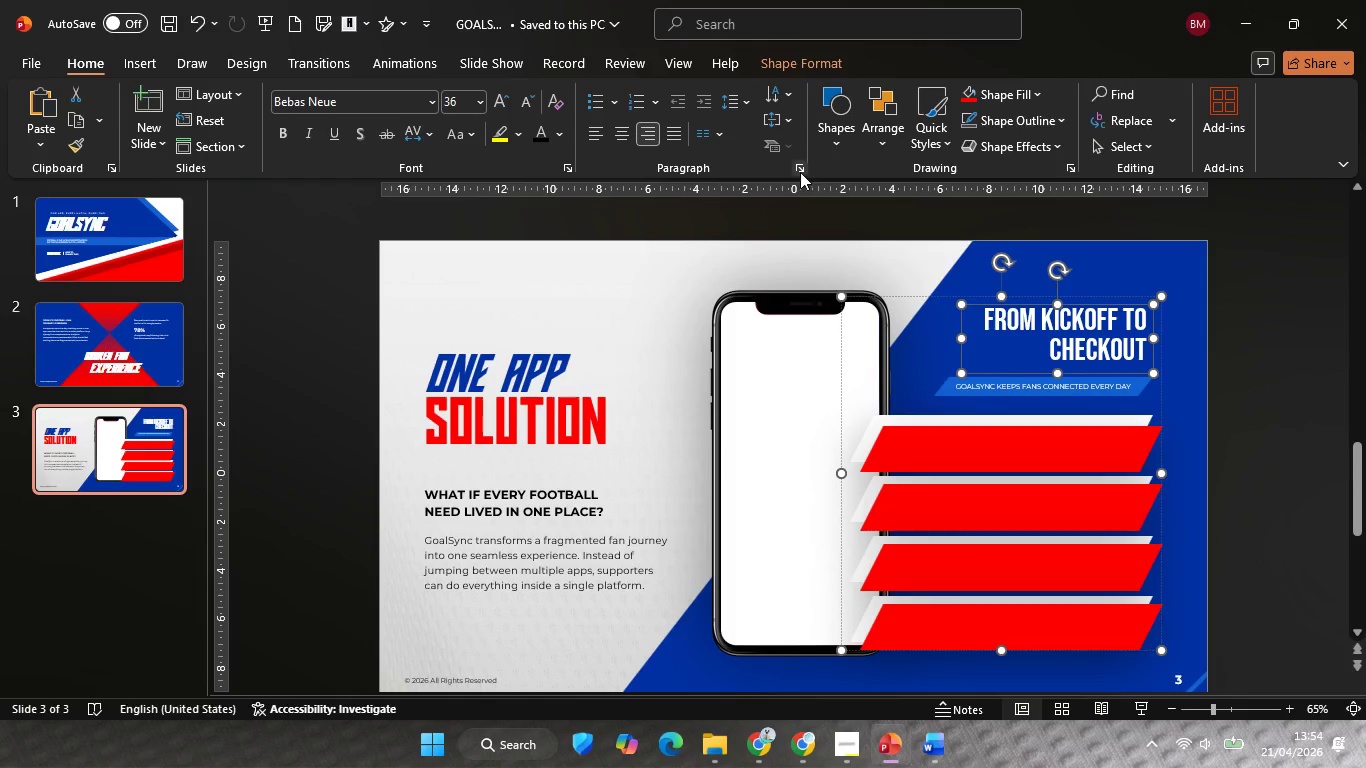 
left_click([800, 172])
 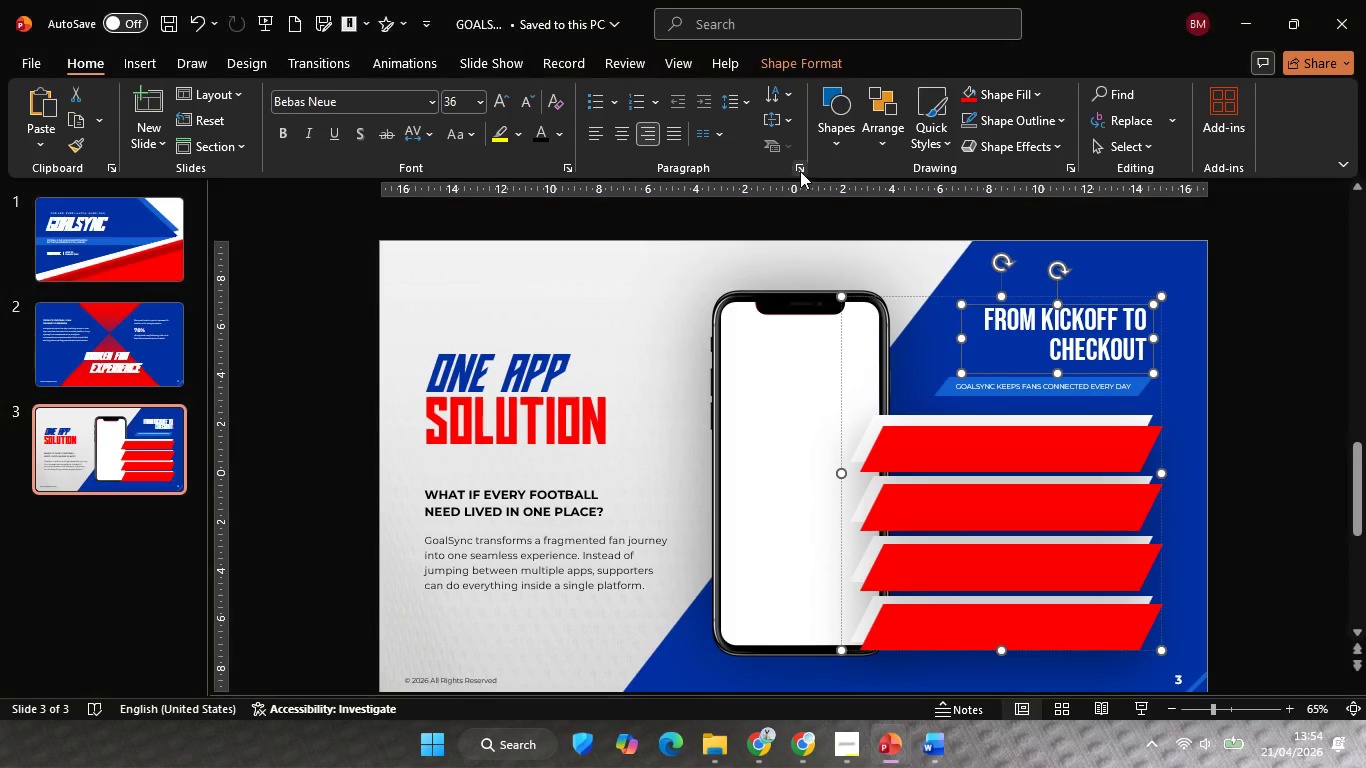 
left_click([800, 171])
 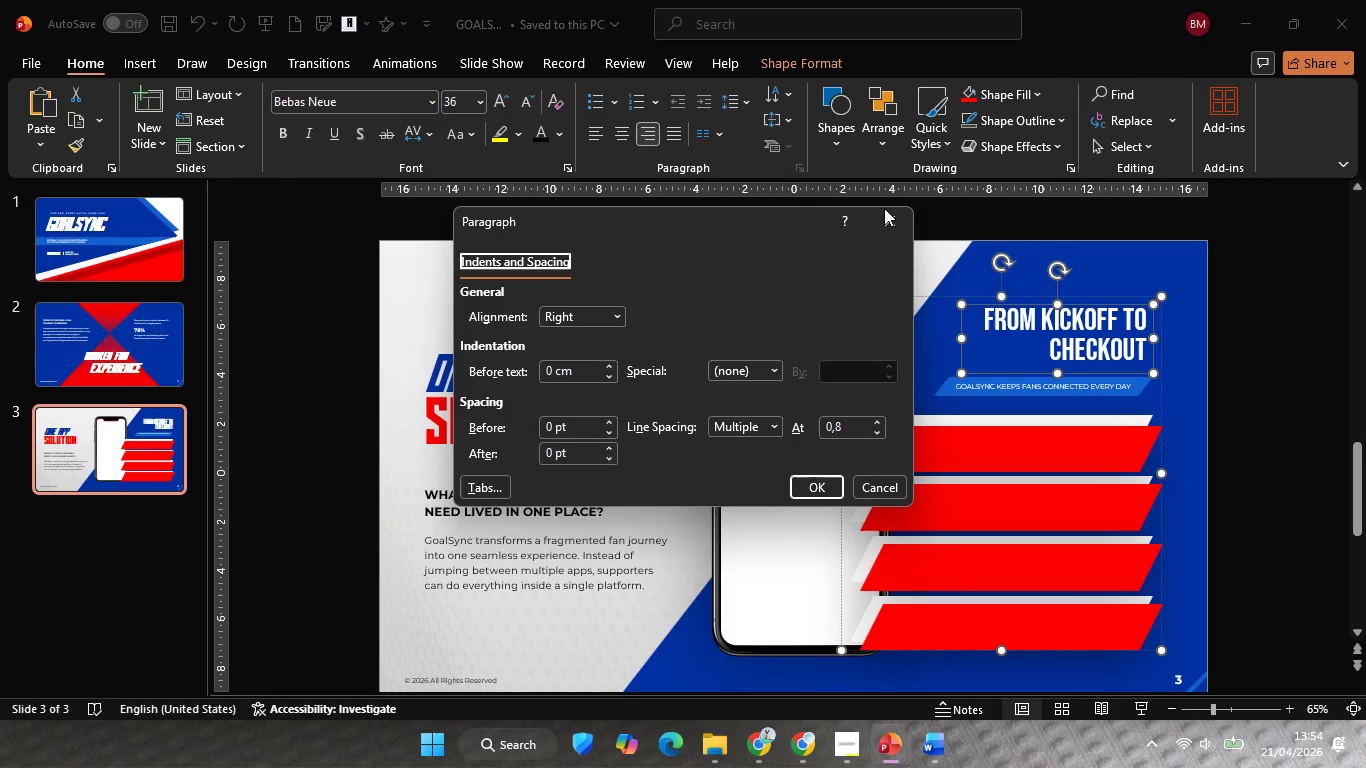 
left_click([898, 218])
 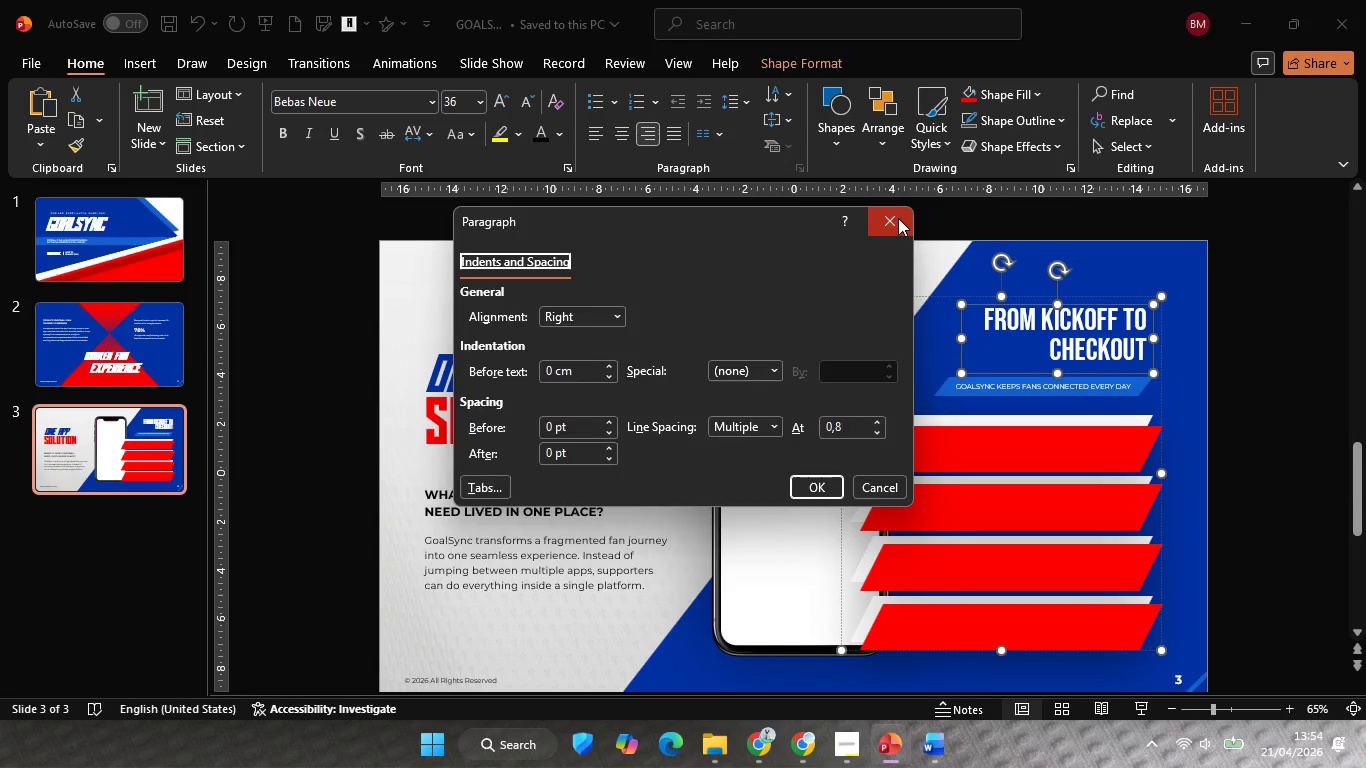 
left_click([844, 244])
 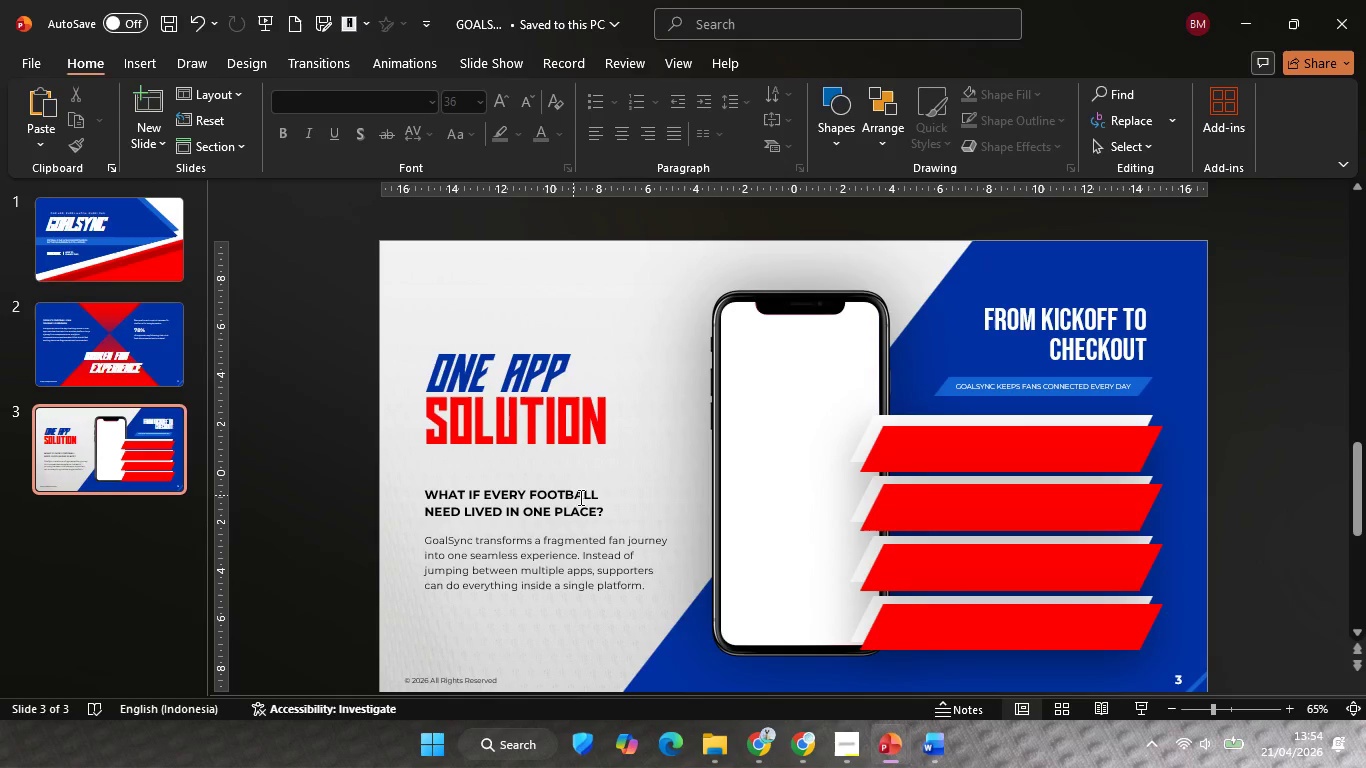 
left_click([932, 745])
 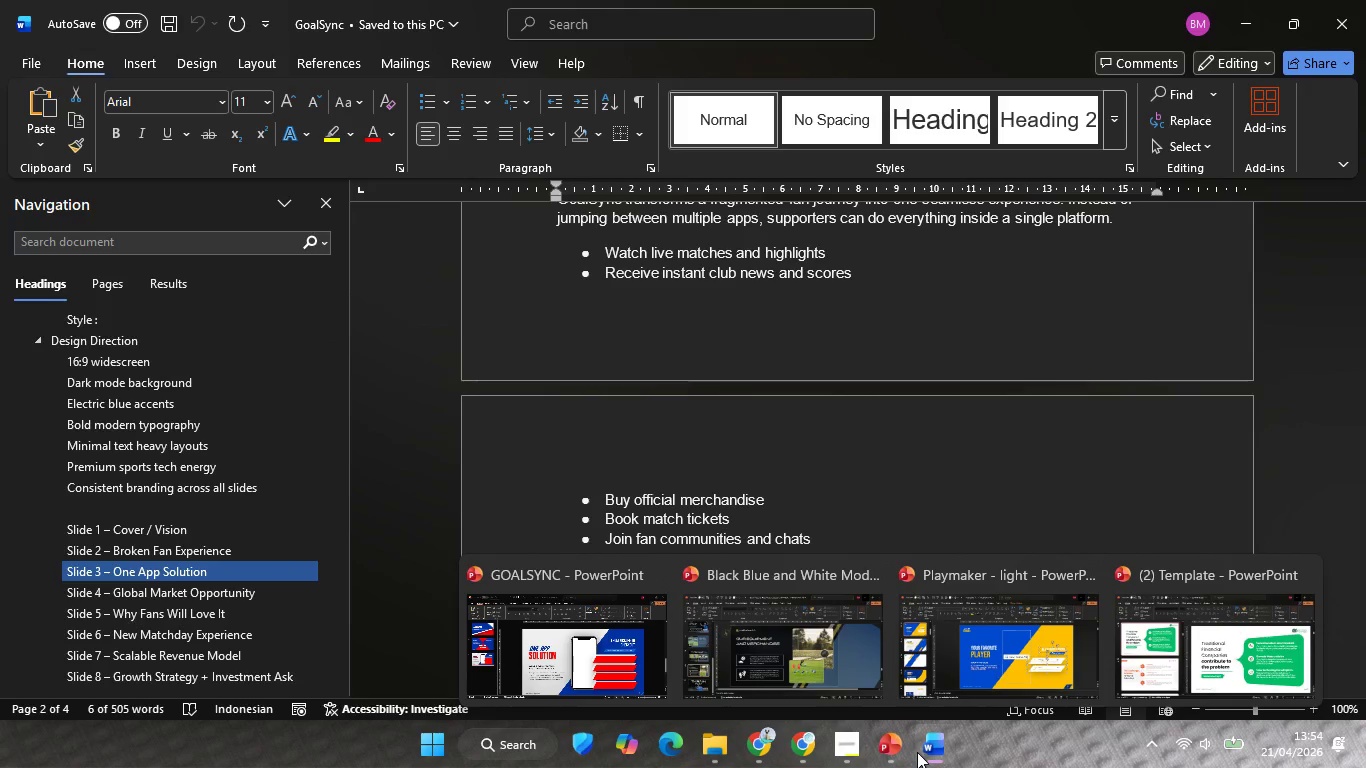 
wait(5.44)
 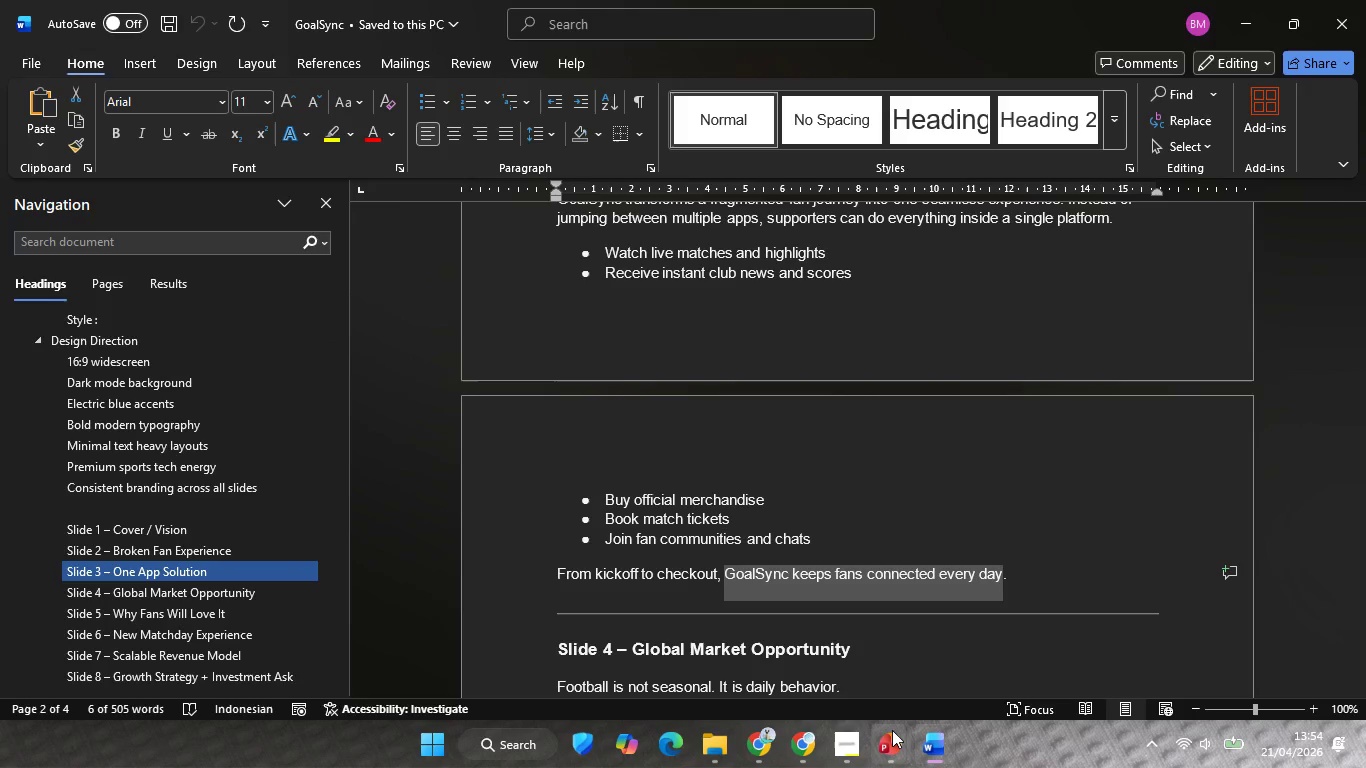 
scroll: coordinate [813, 597], scroll_direction: none, amount: 0.0
 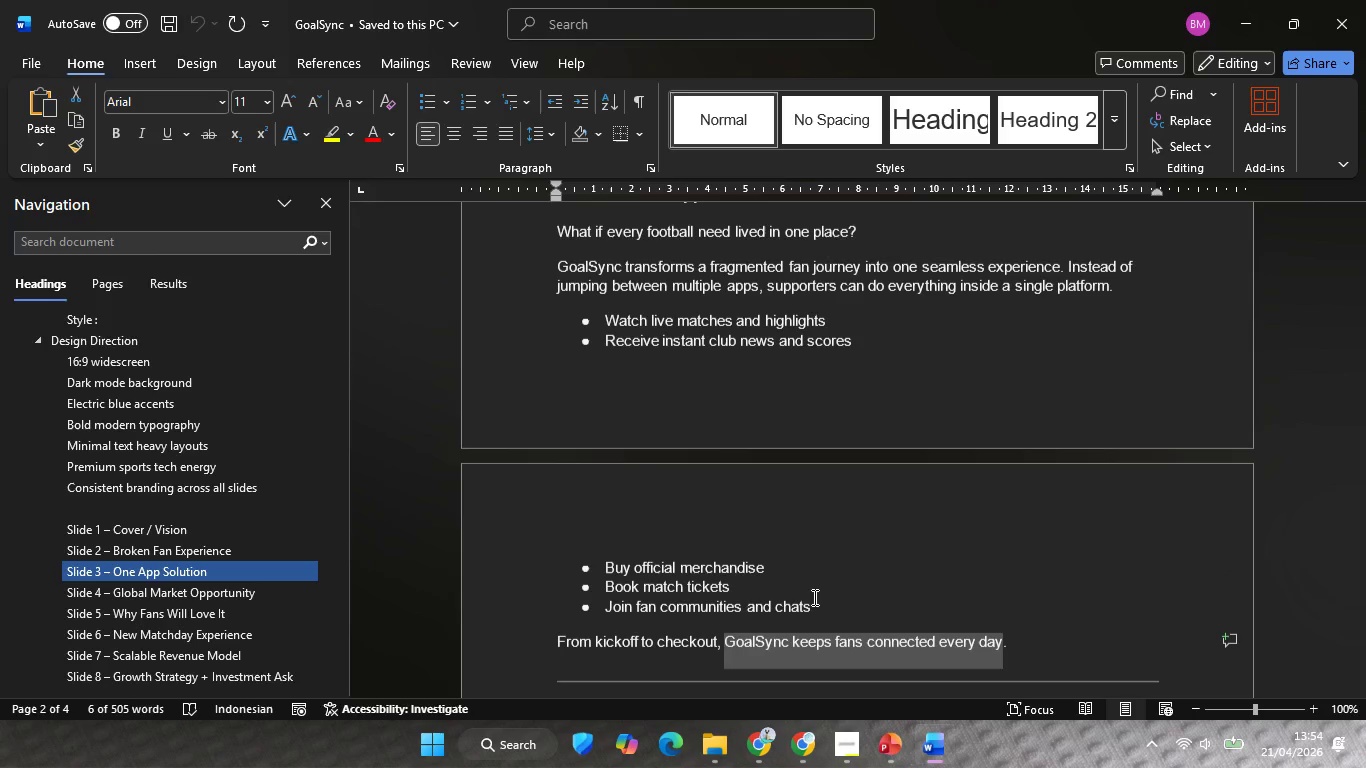 
scroll: coordinate [813, 597], scroll_direction: up, amount: 2.0
 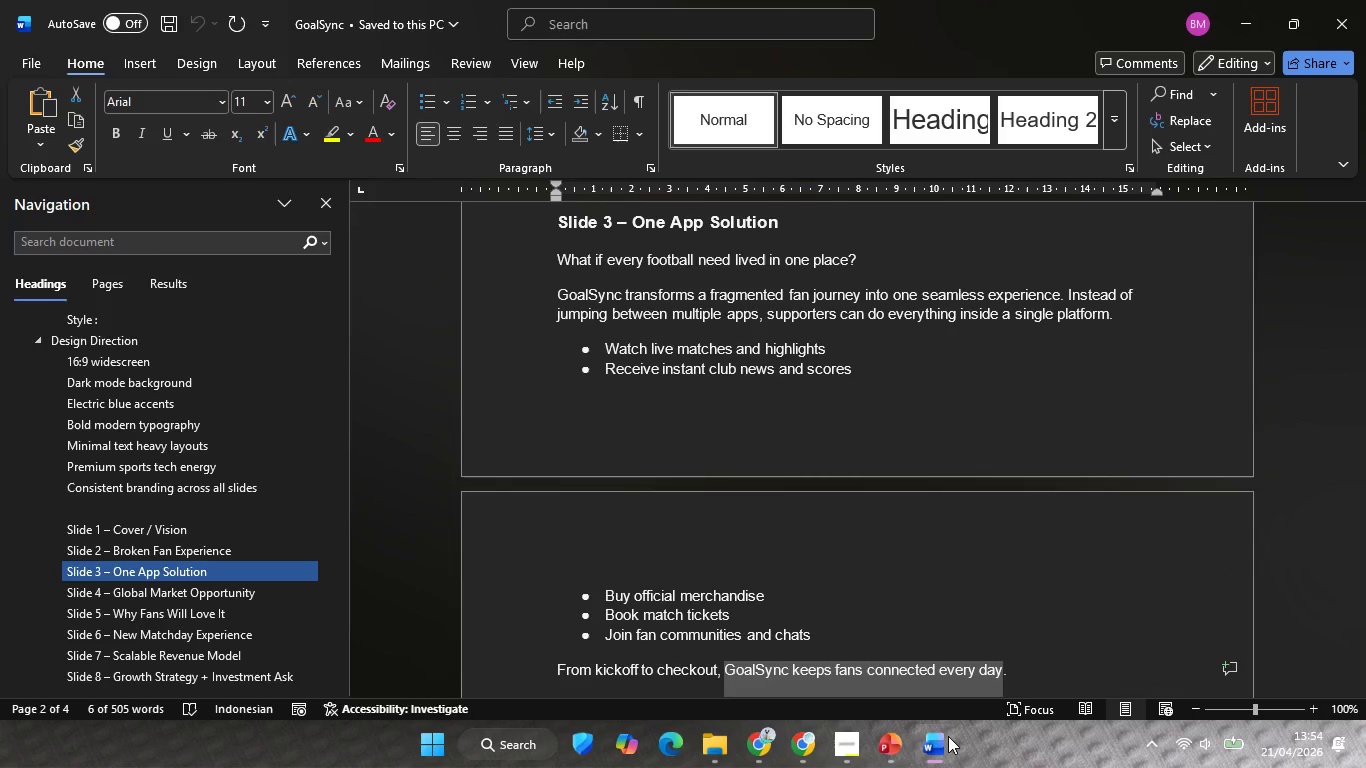 
mouse_move([884, 730])
 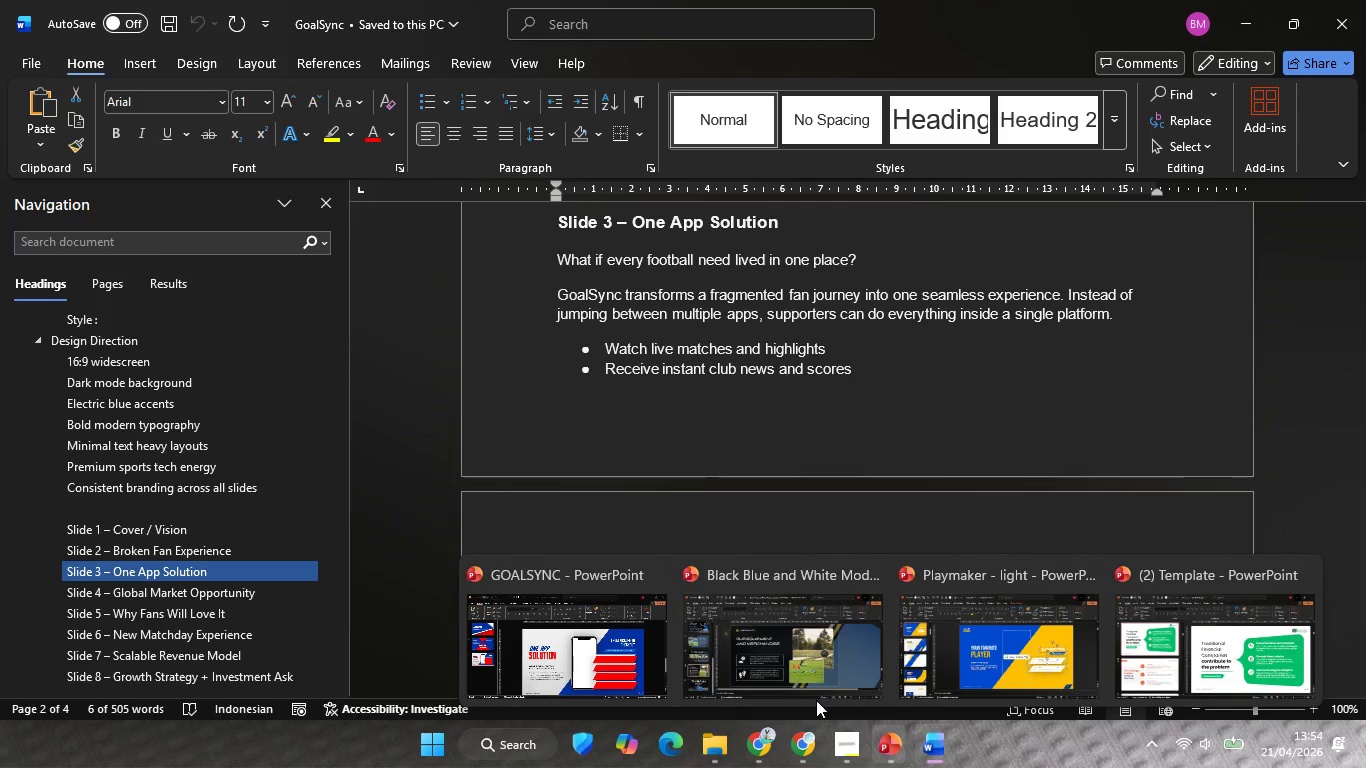 
left_click([620, 669])
 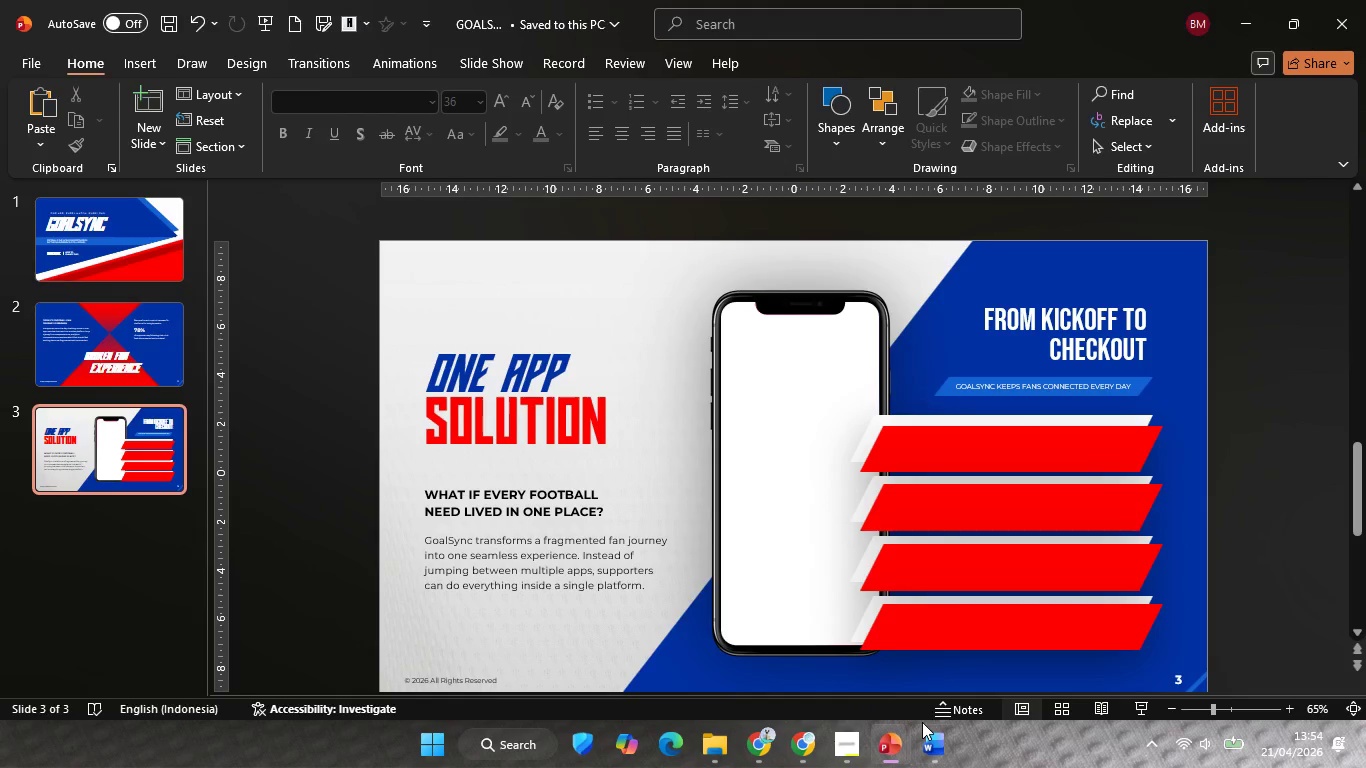 
left_click([939, 745])
 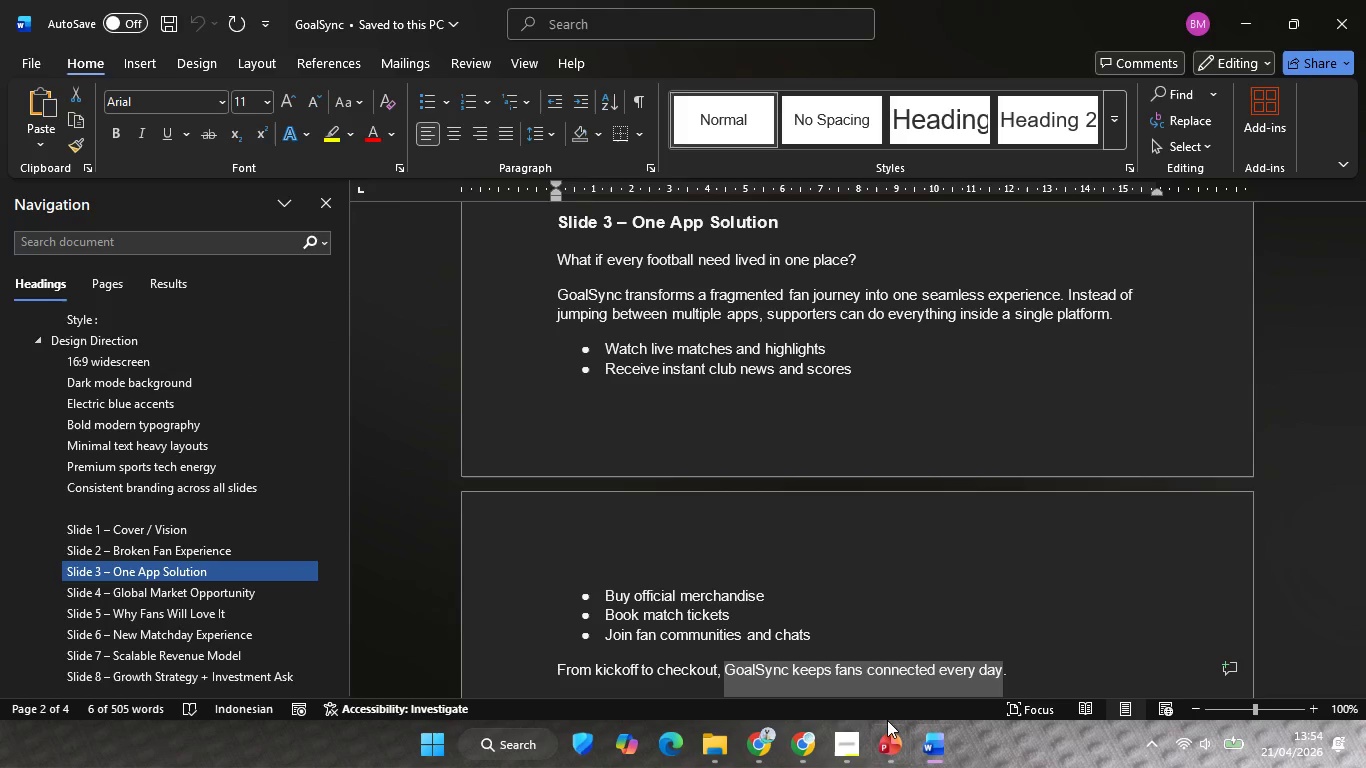 
left_click([887, 720])
 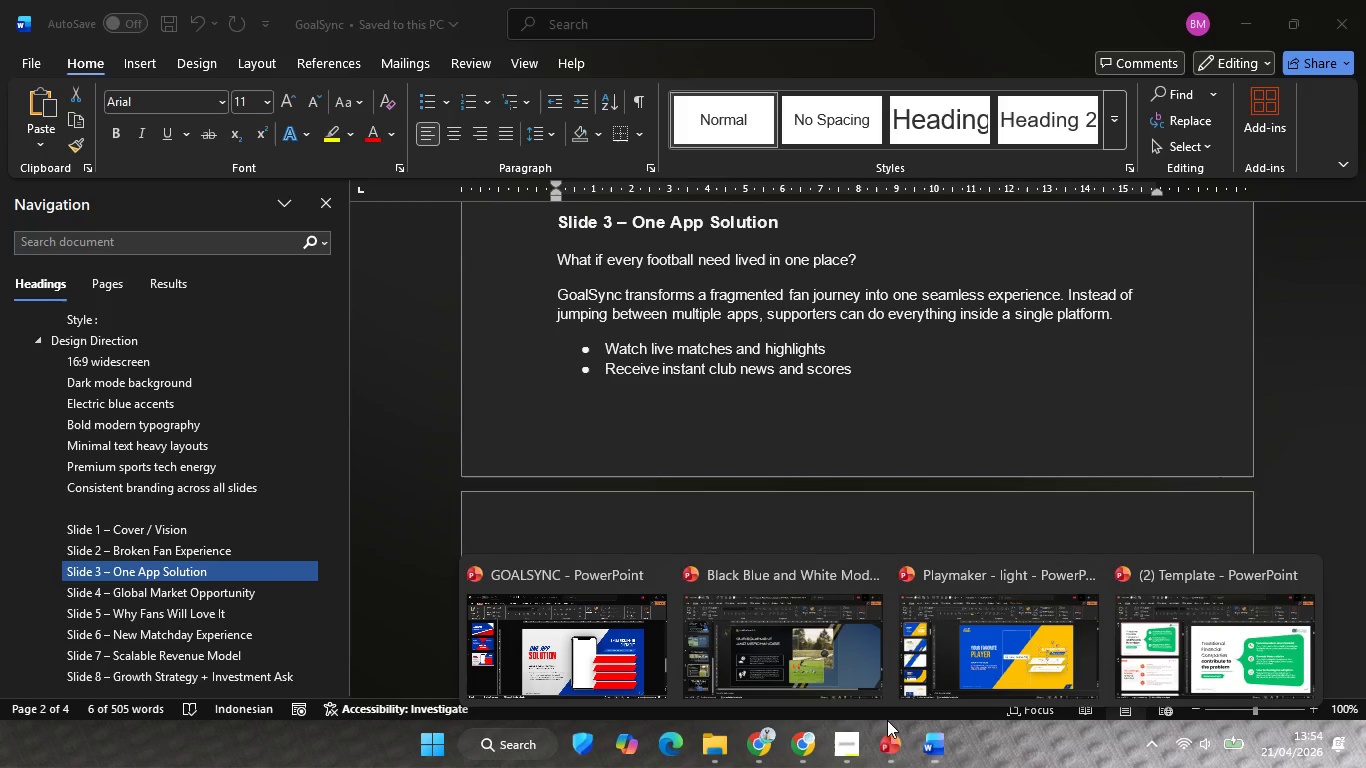 
left_click([635, 670])
 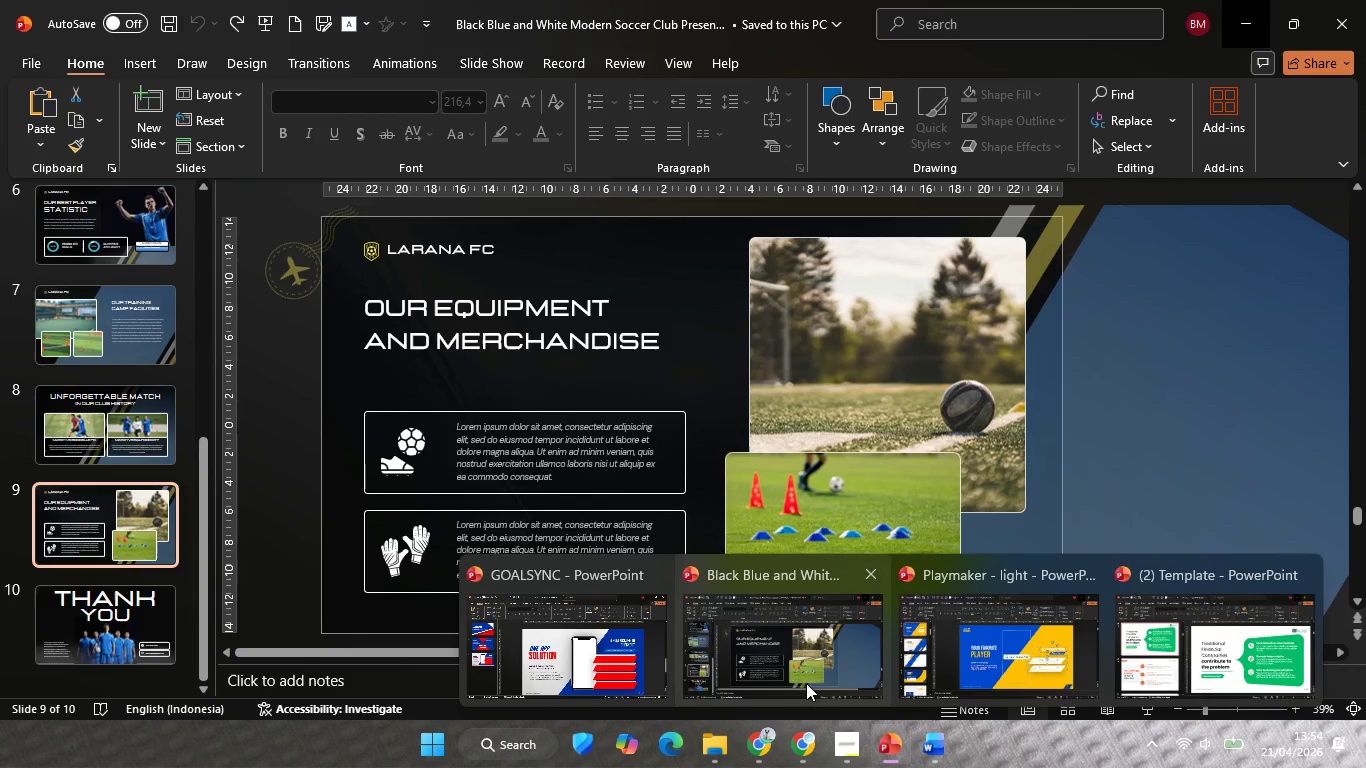 
wait(5.56)
 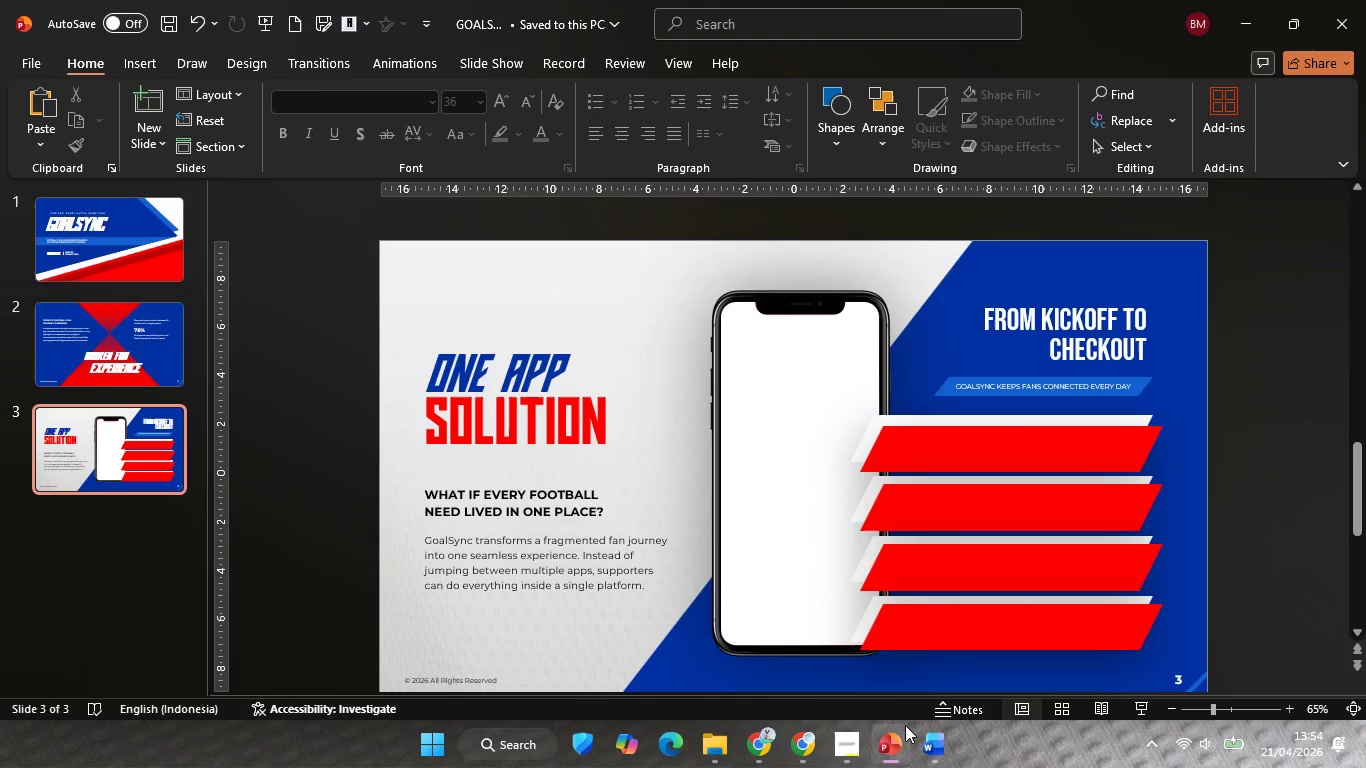 
left_click([970, 678])
 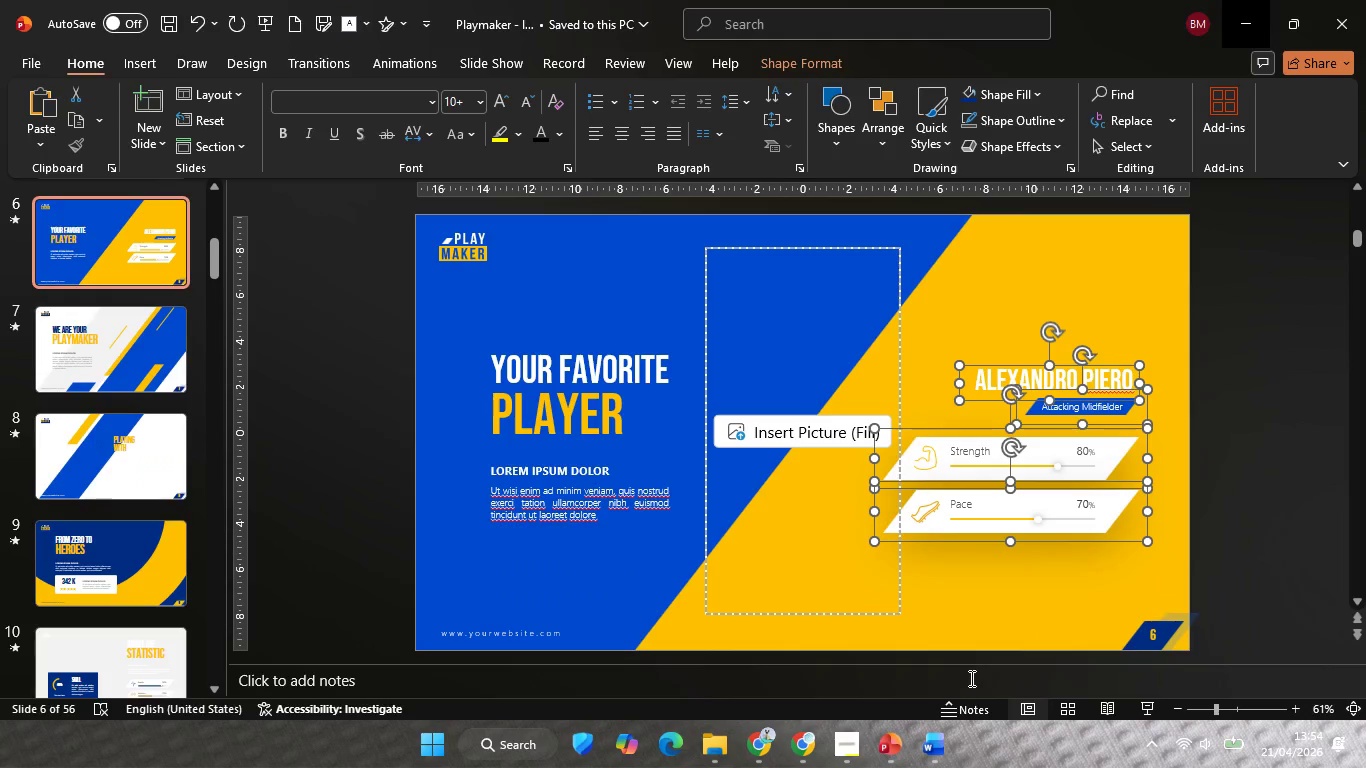 
left_click([383, 418])
 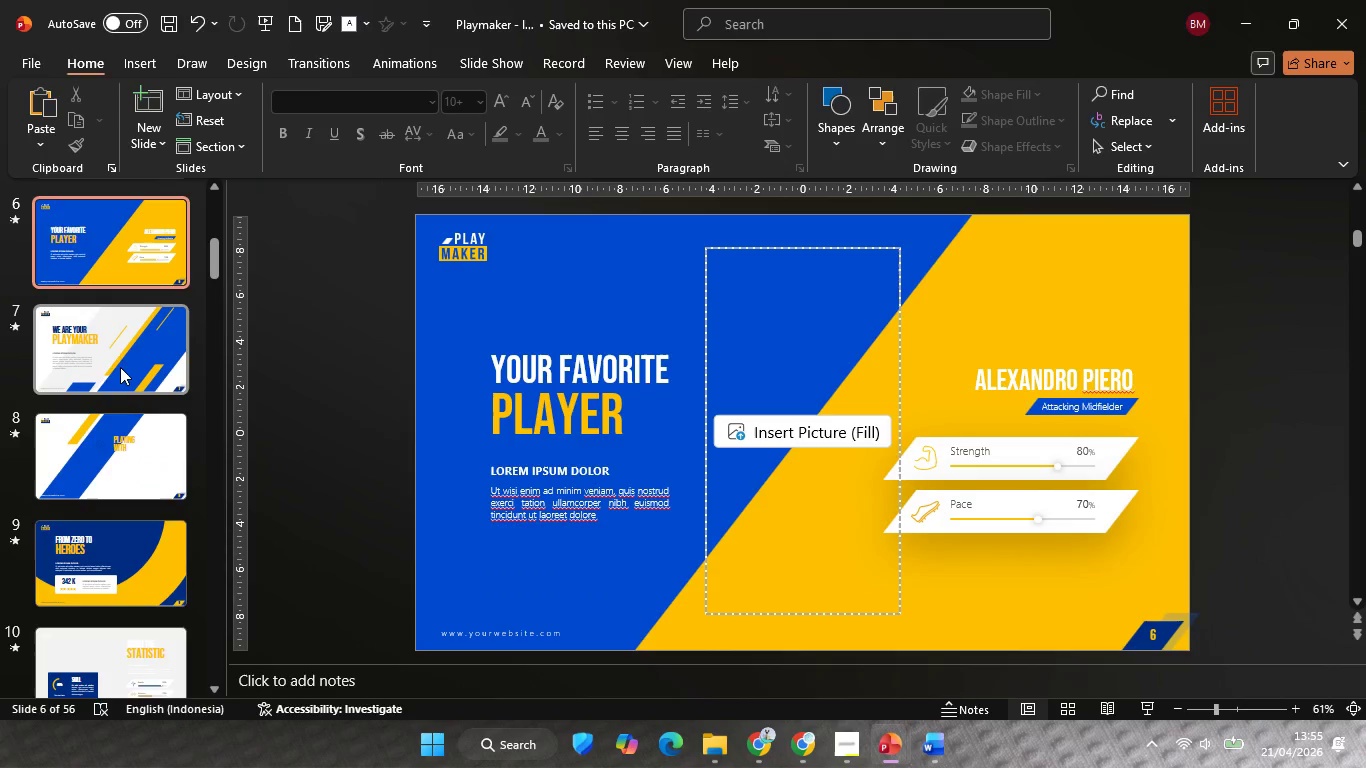 
left_click([119, 367])
 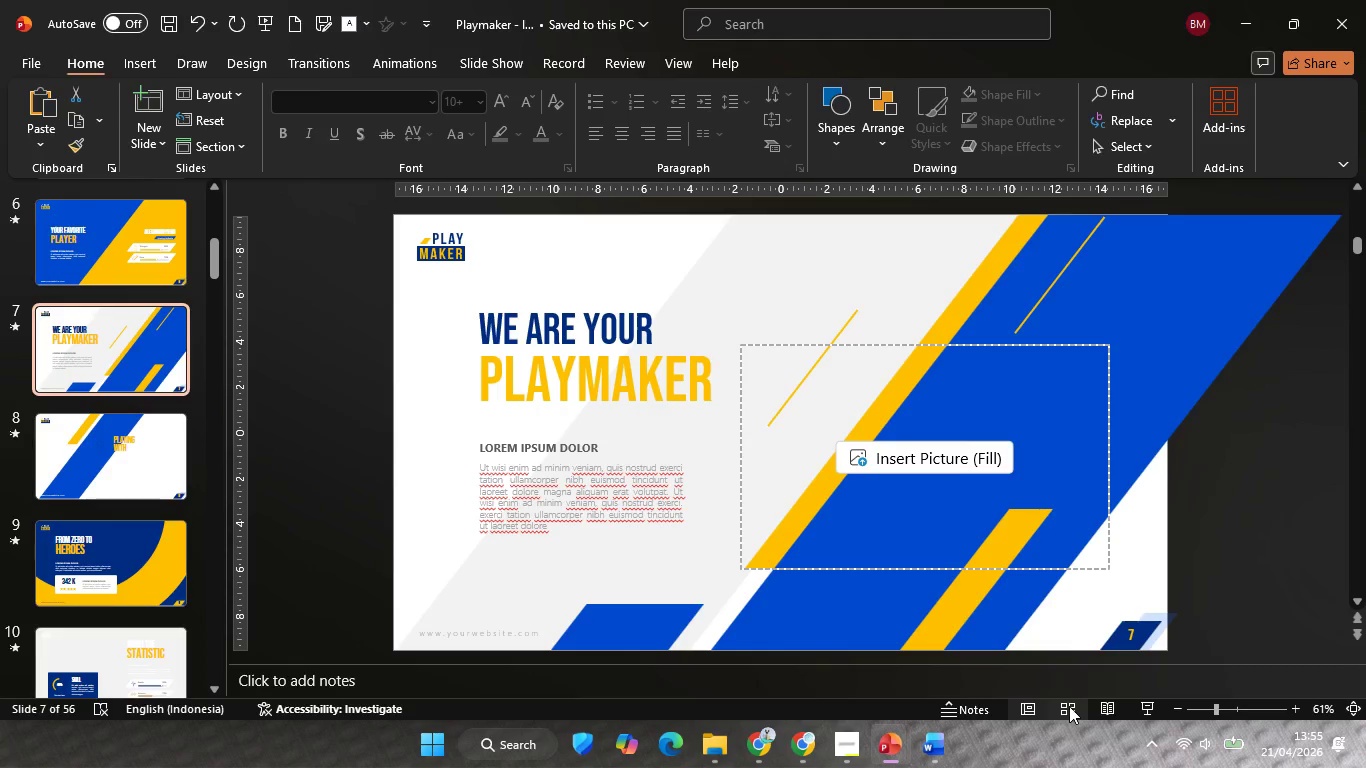 
scroll: coordinate [1029, 560], scroll_direction: up, amount: 5.0
 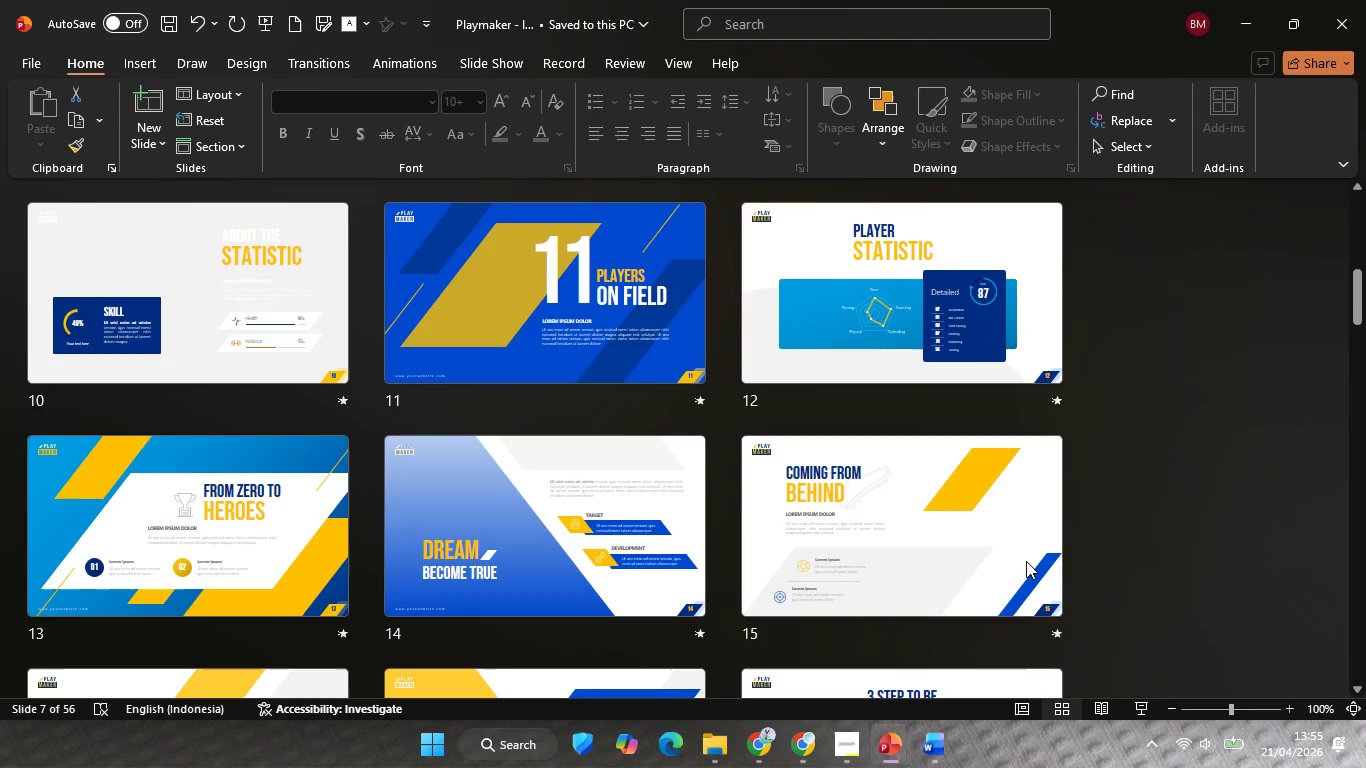 
scroll: coordinate [973, 539], scroll_direction: down, amount: 8.0
 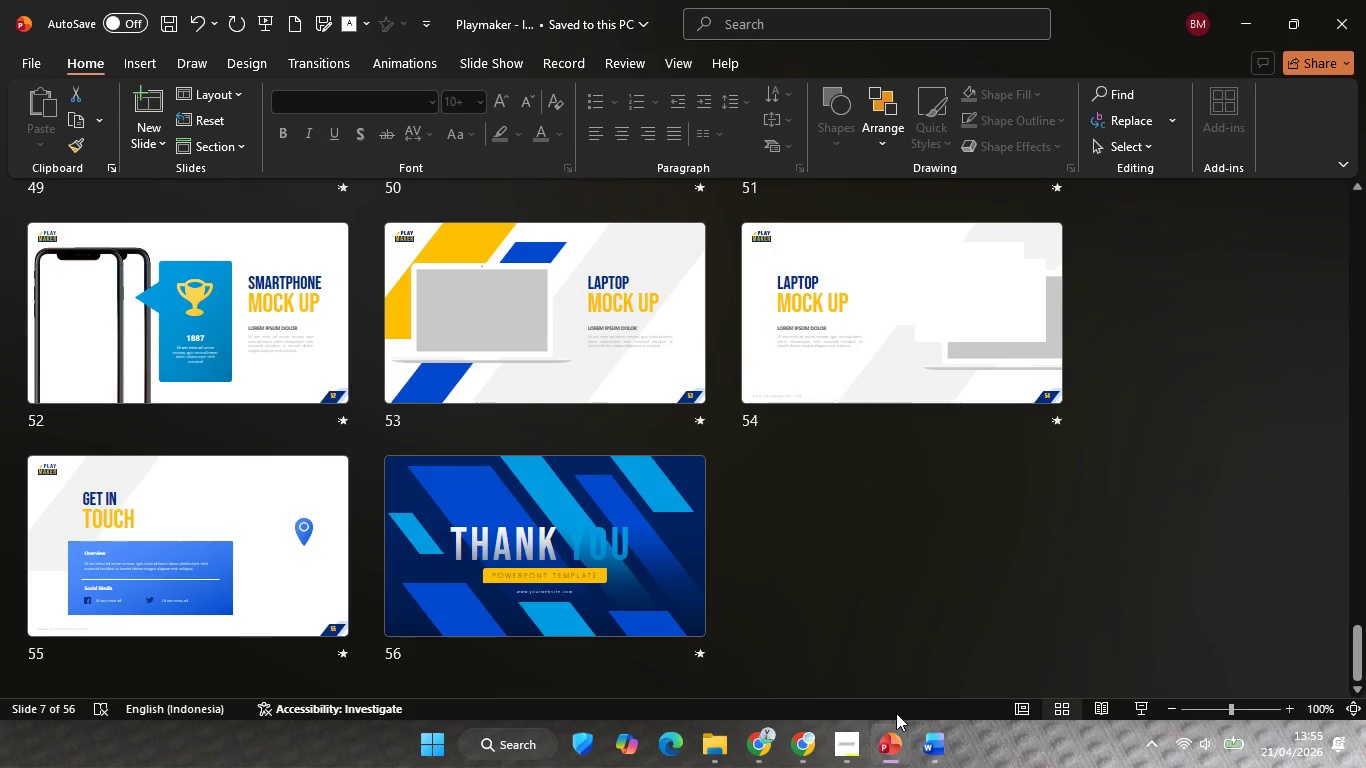 
mouse_move([917, 722])
 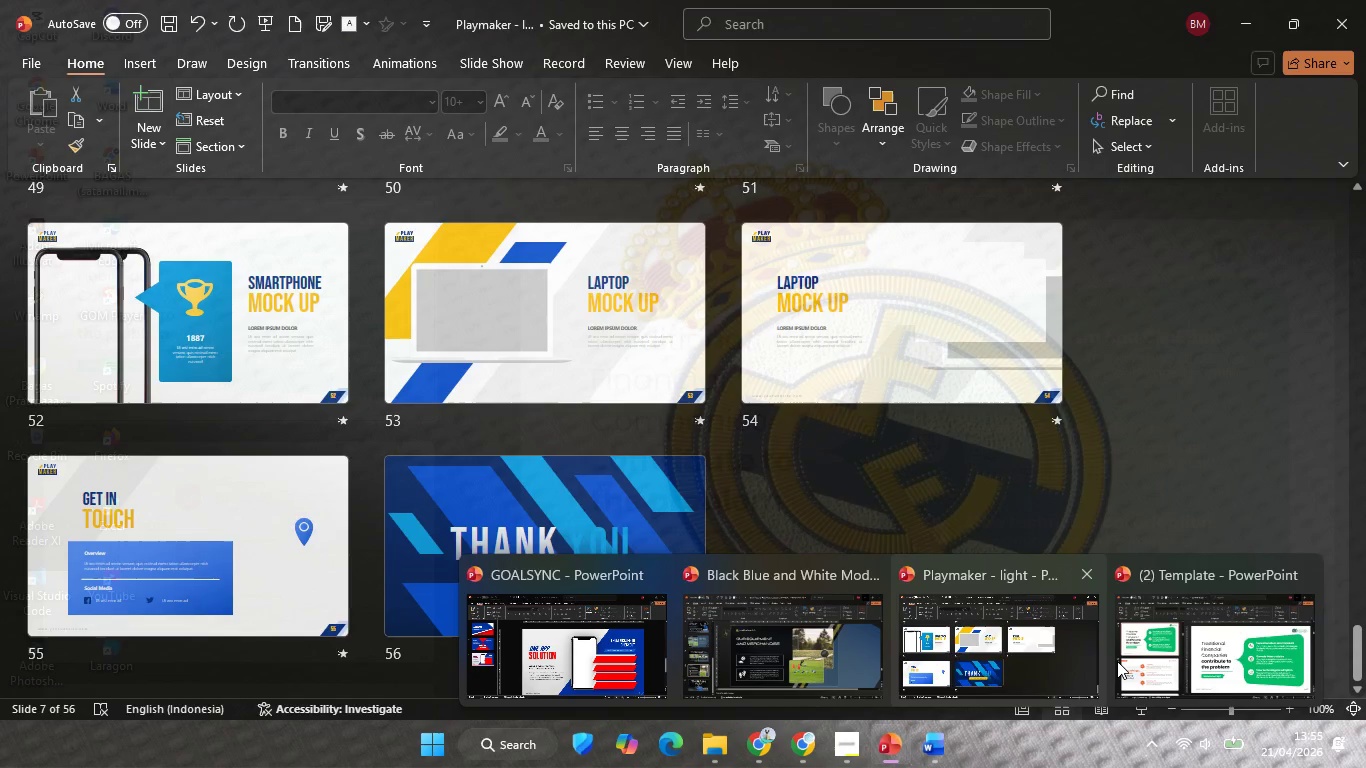 
left_click([767, 622])
 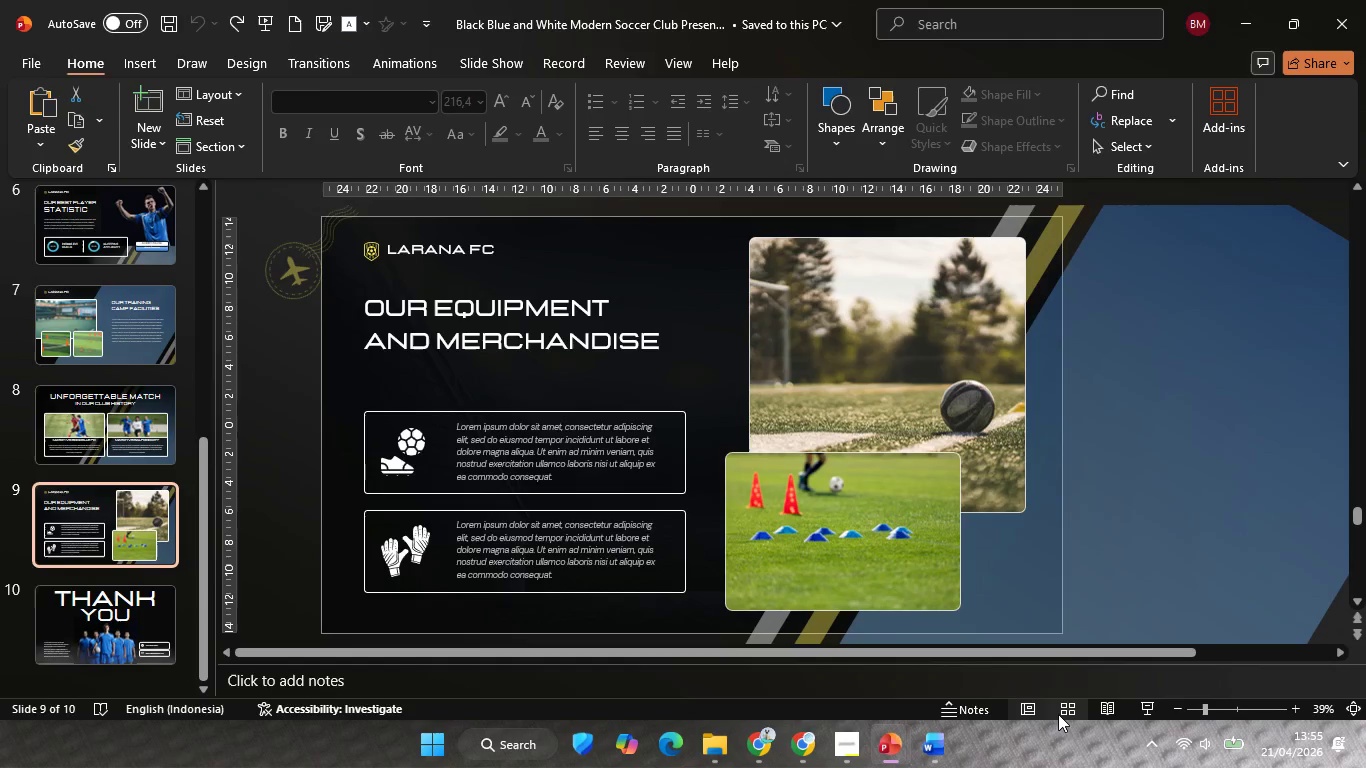 
left_click([1059, 713])
 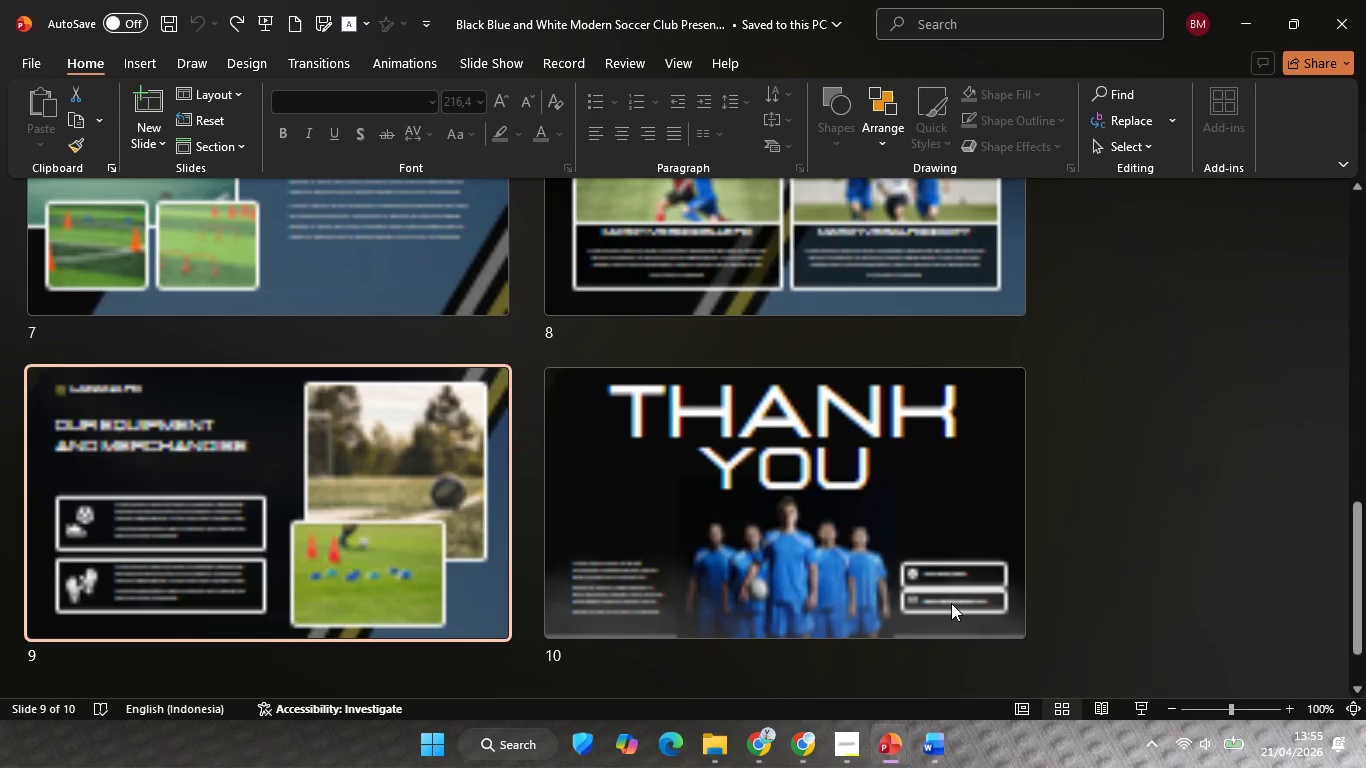 
scroll: coordinate [863, 492], scroll_direction: up, amount: 13.0
 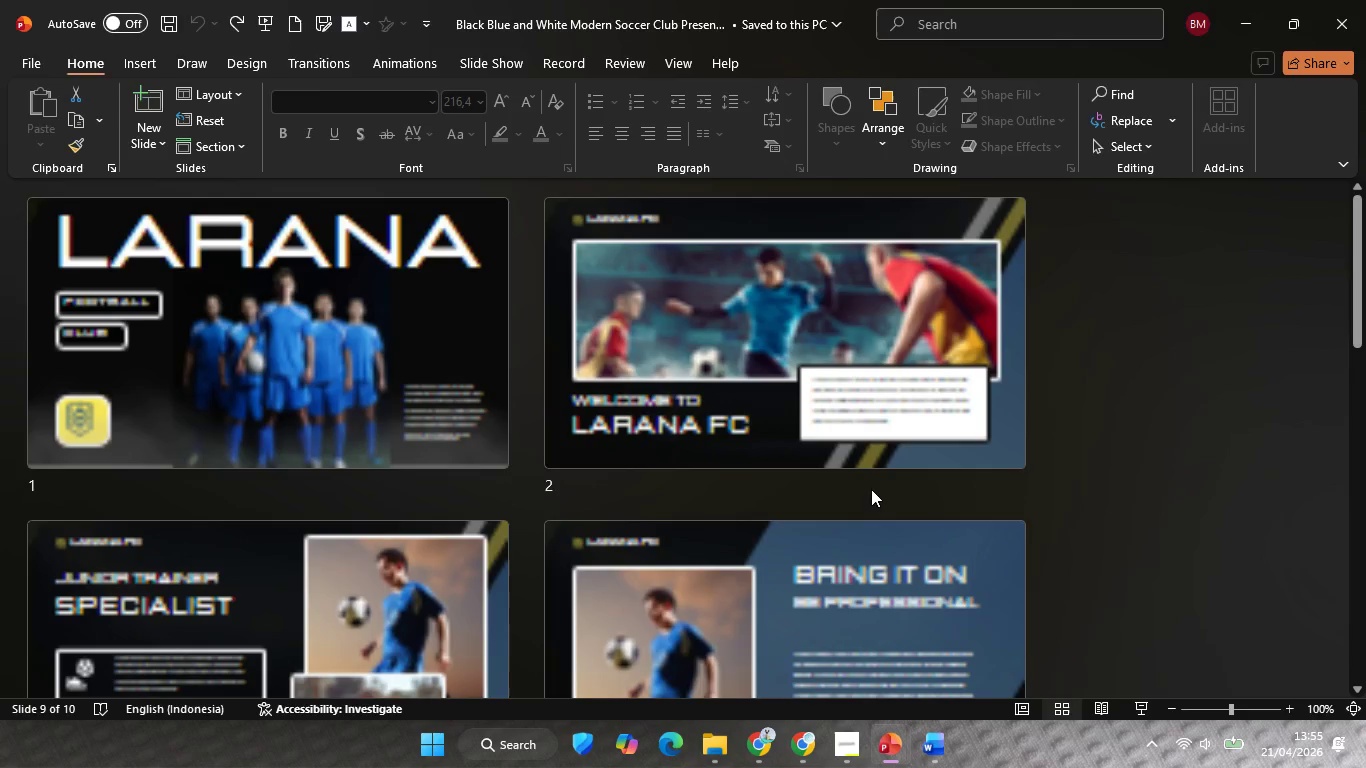 
scroll: coordinate [891, 496], scroll_direction: down, amount: 15.0
 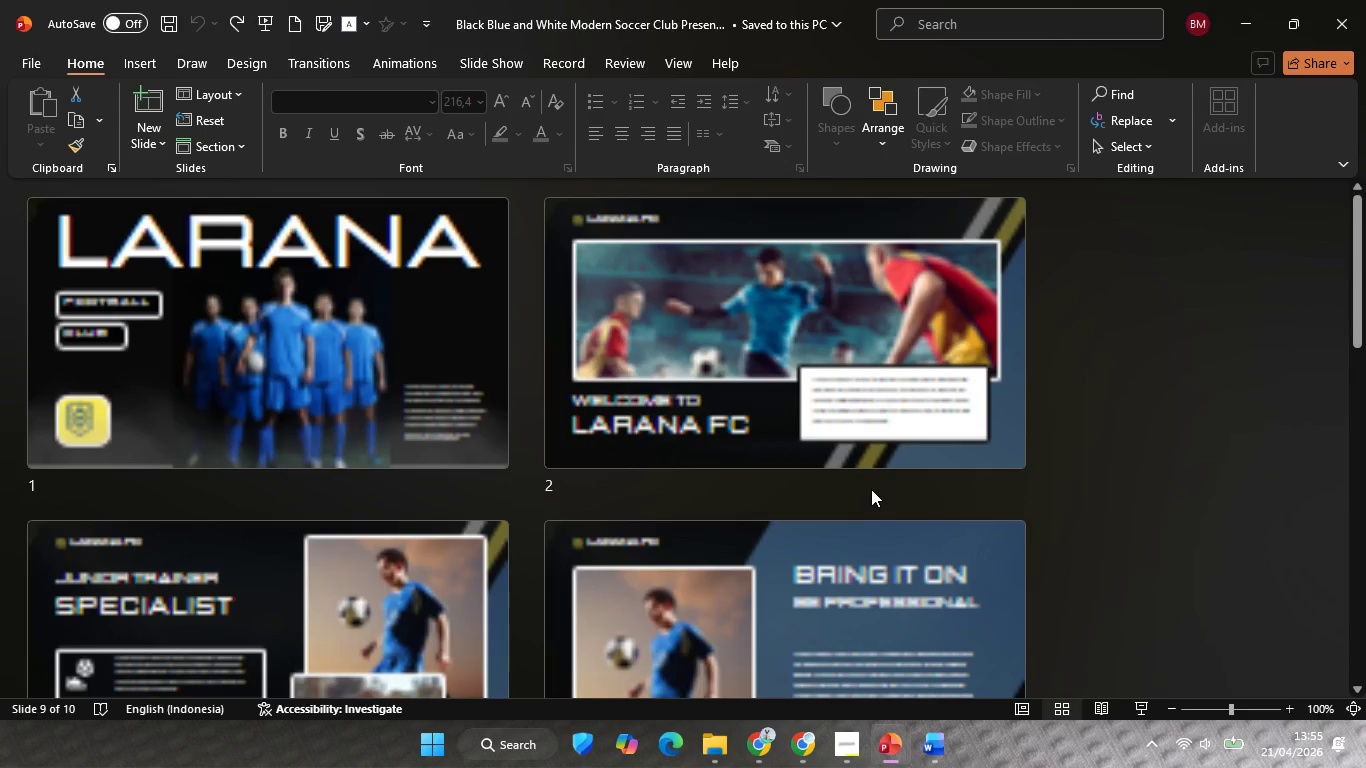 
left_click([636, 680])
 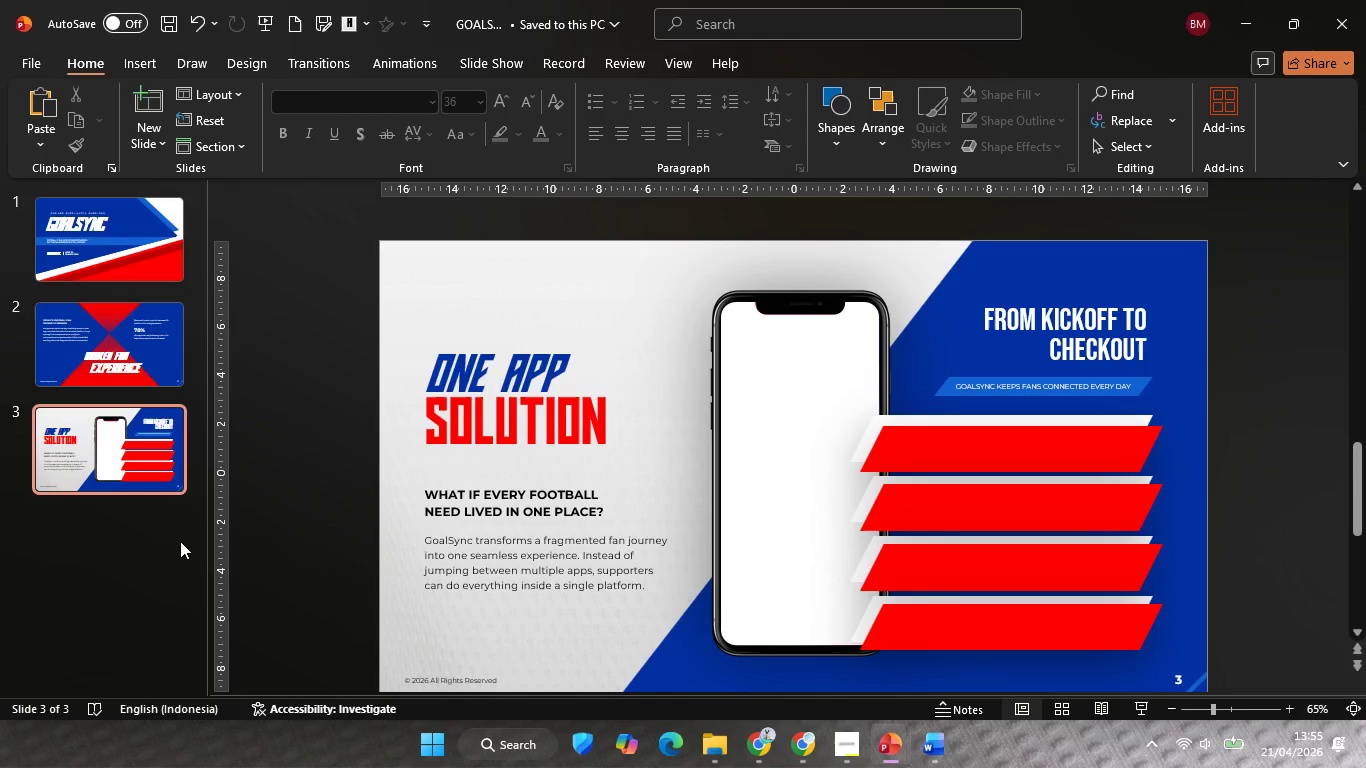 
left_click([95, 485])
 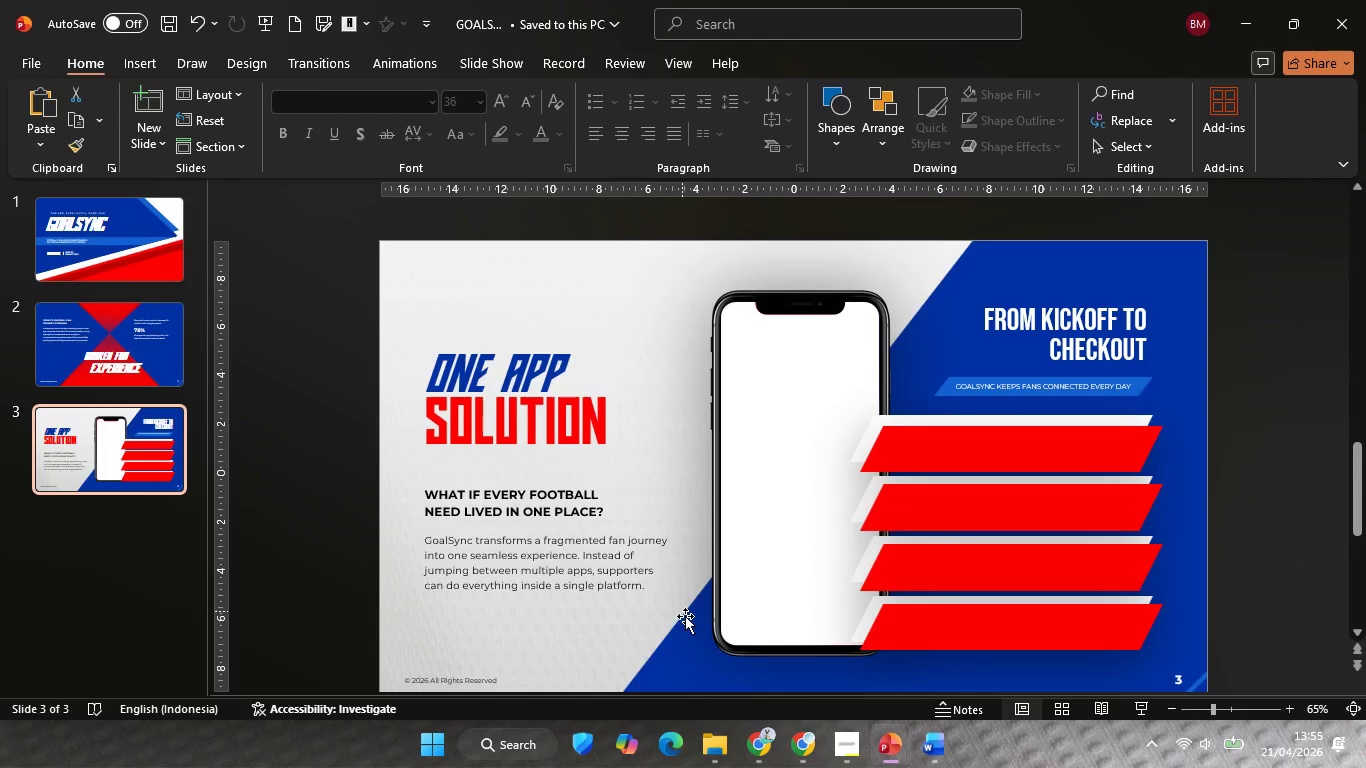 
mouse_move([926, 745])
 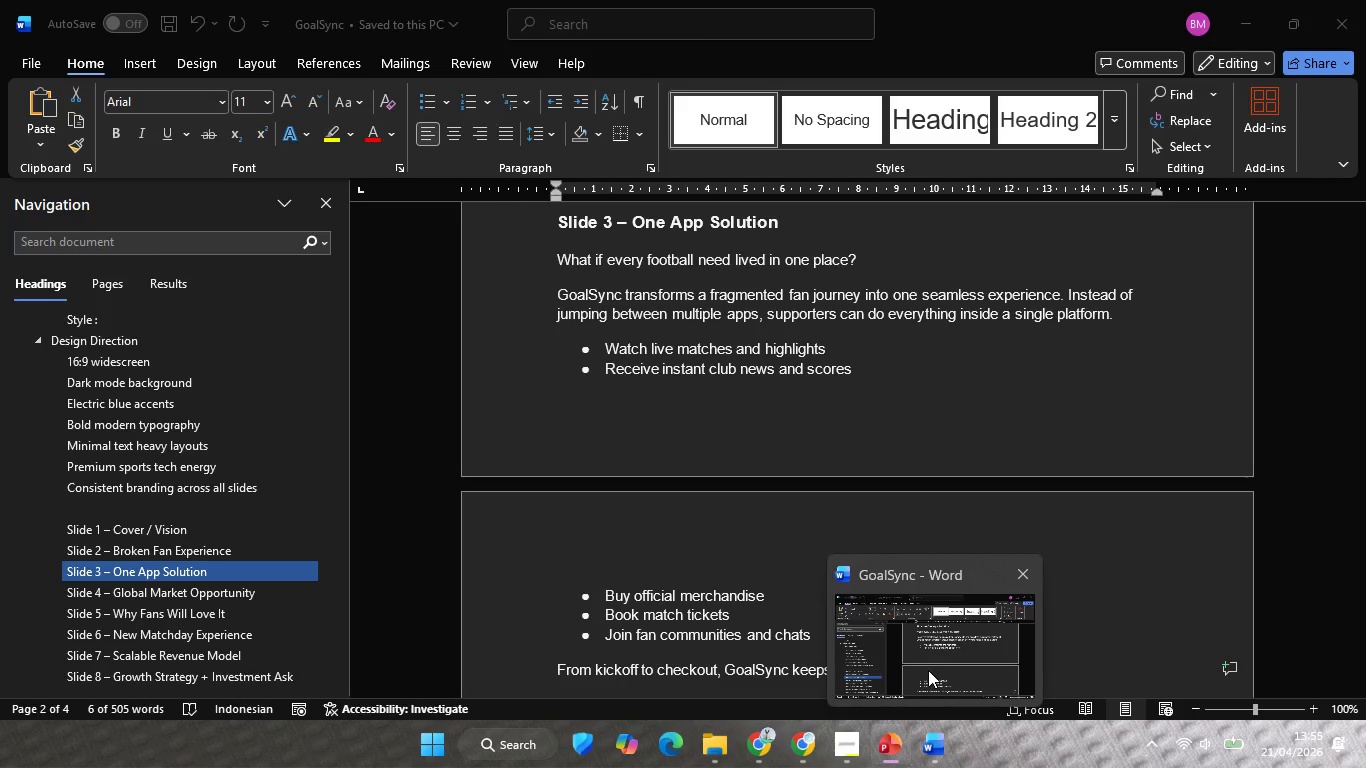 
wait(13.63)
 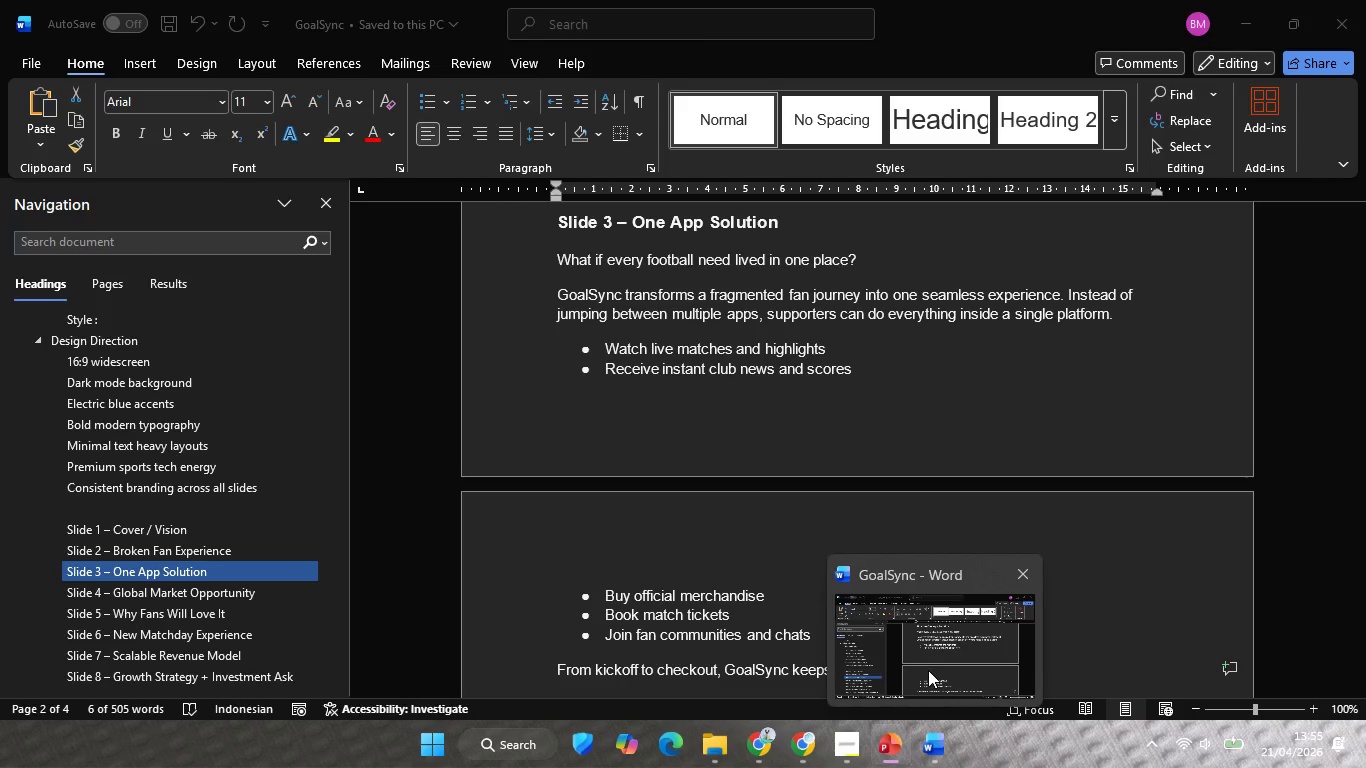 
left_click([928, 683])
 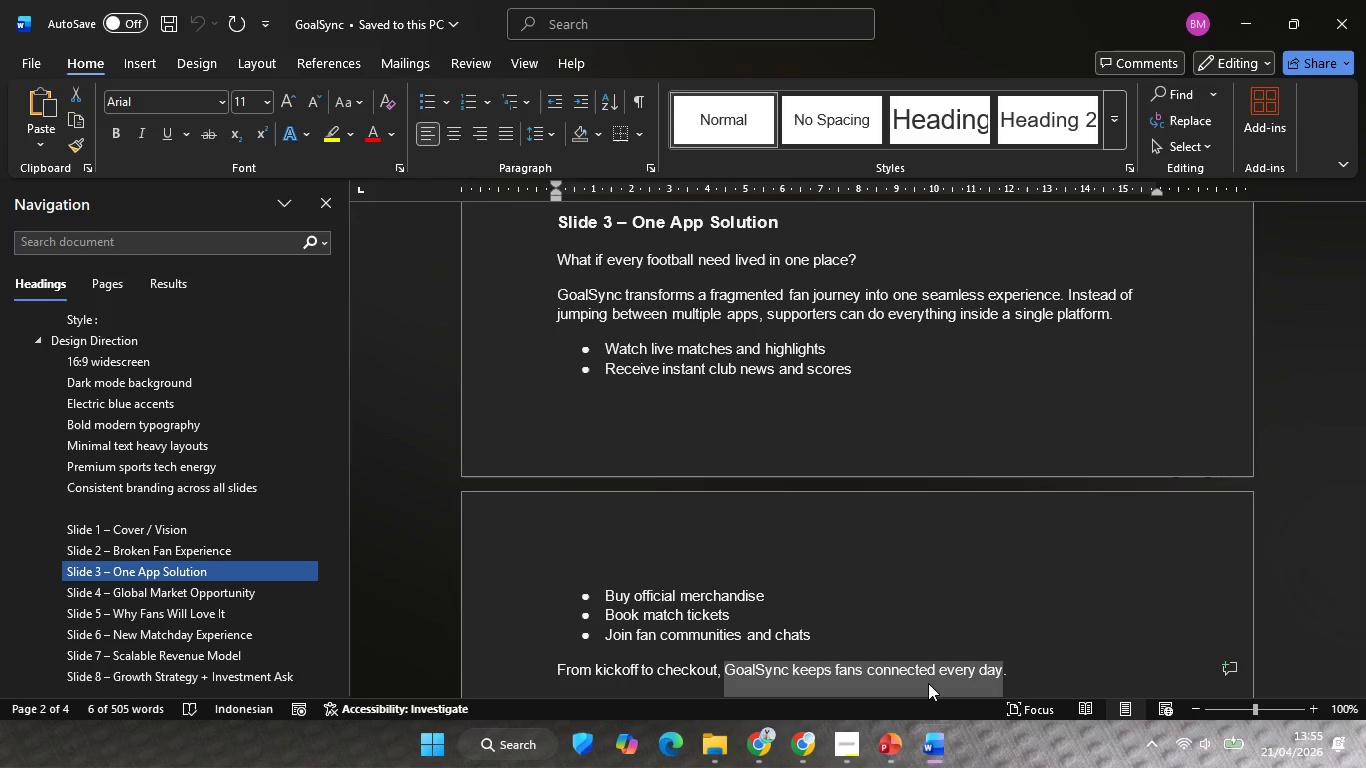 
mouse_move([878, 723])
 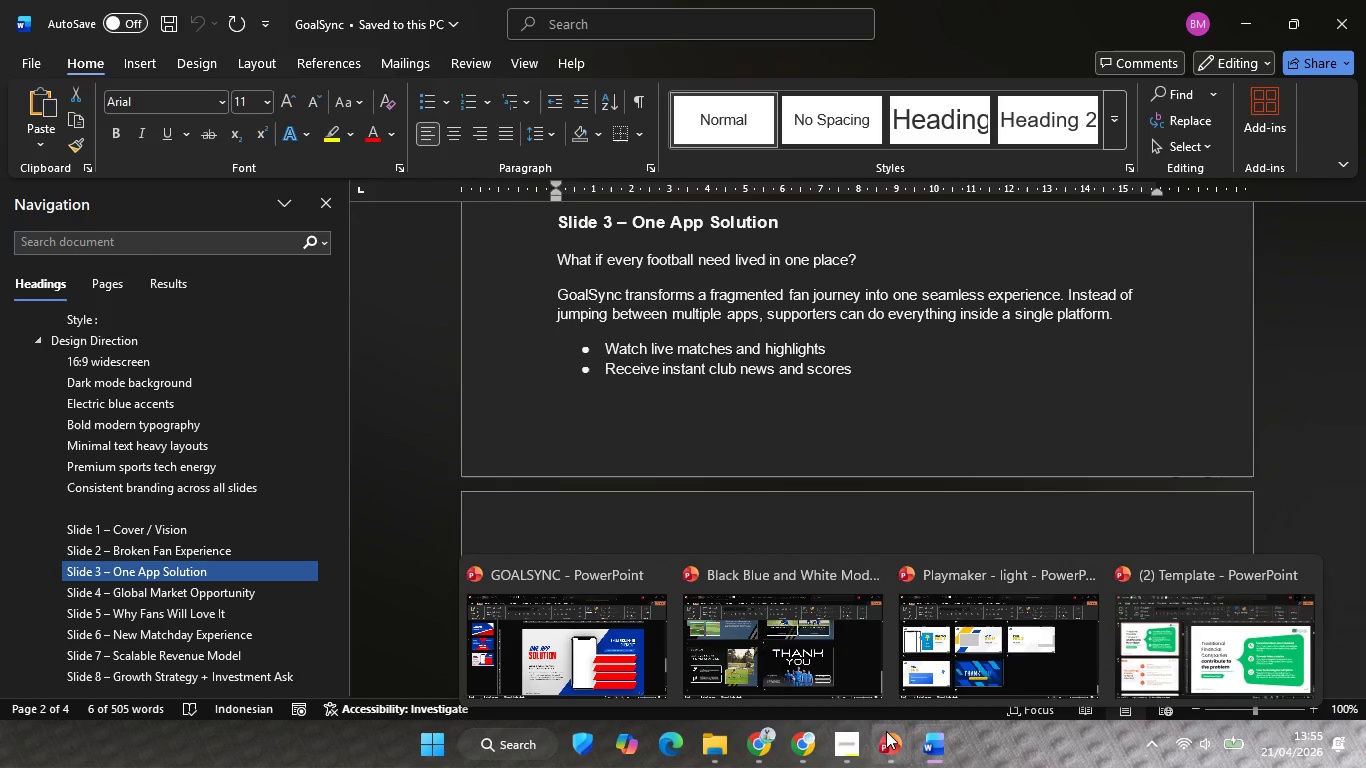 
left_click([617, 670])
 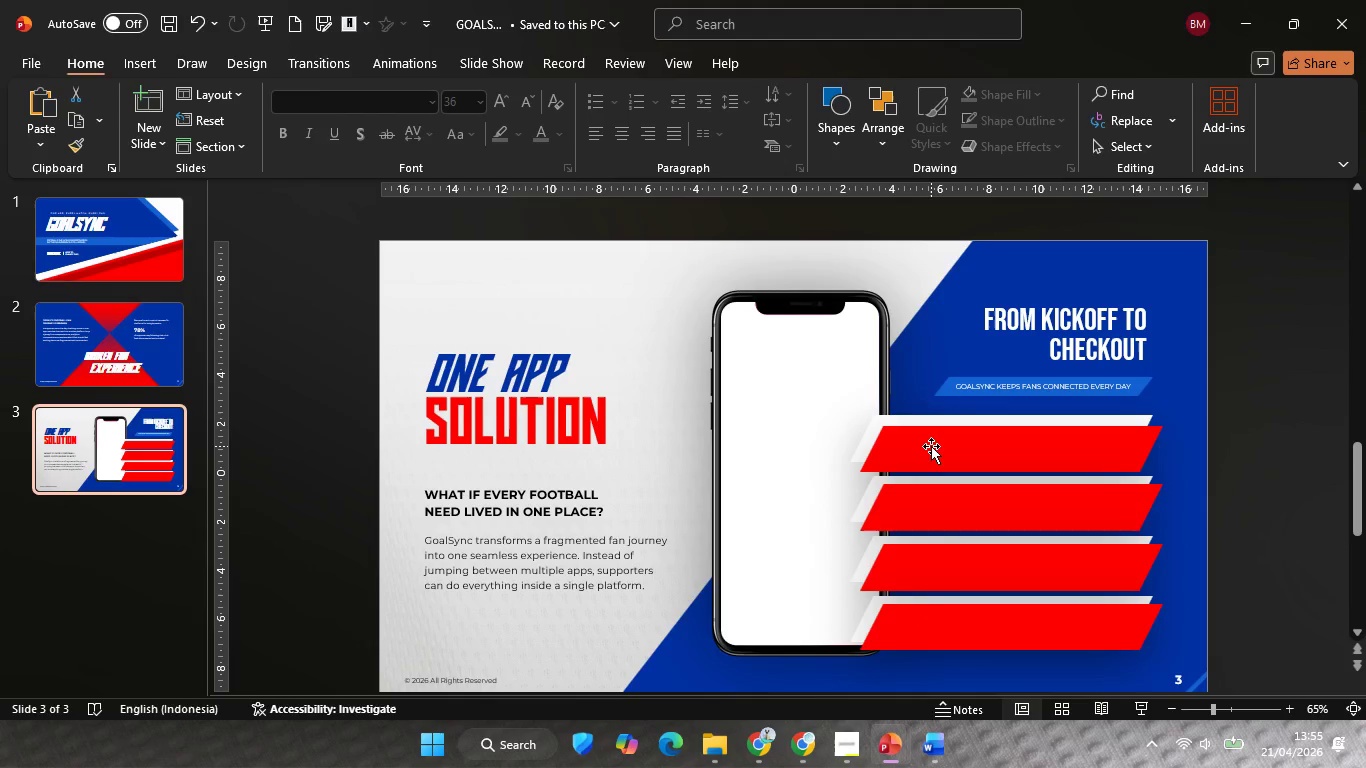 
left_click([931, 446])
 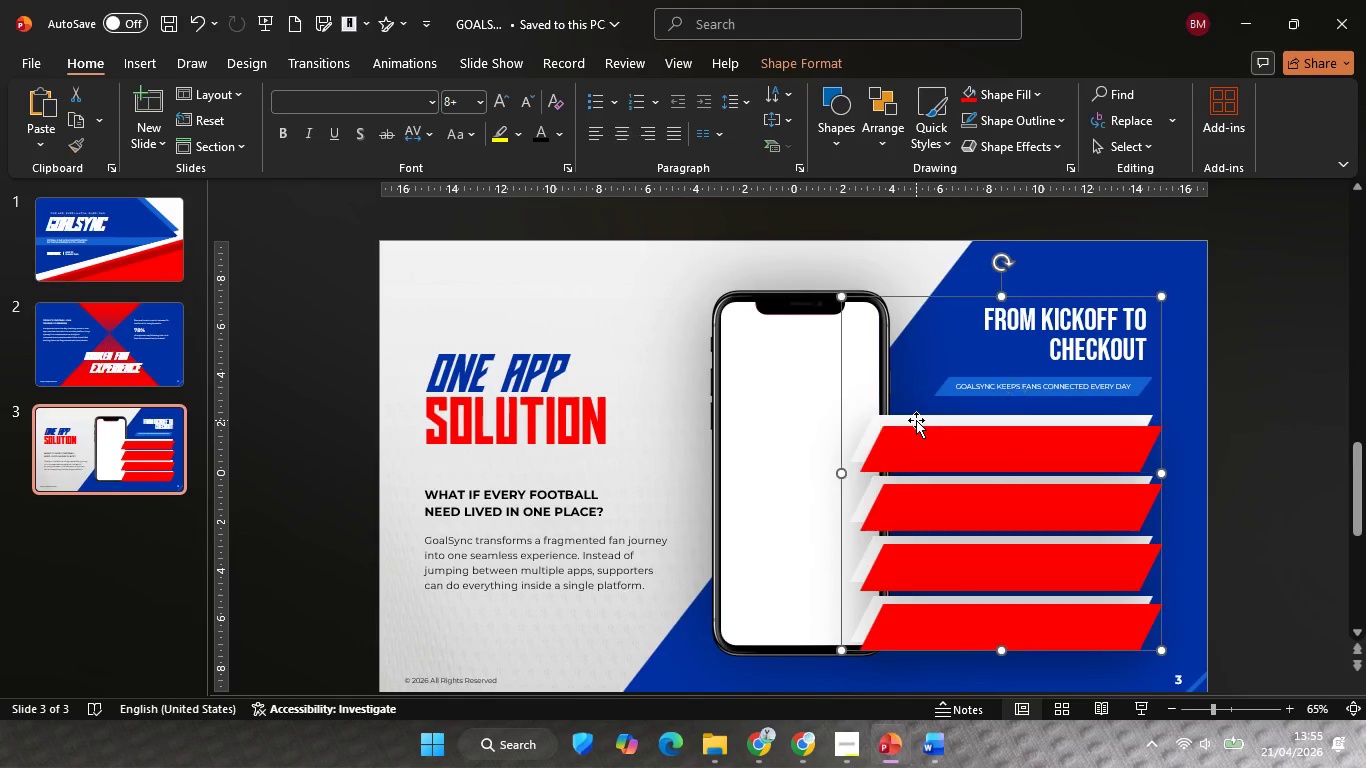 
left_click([916, 420])
 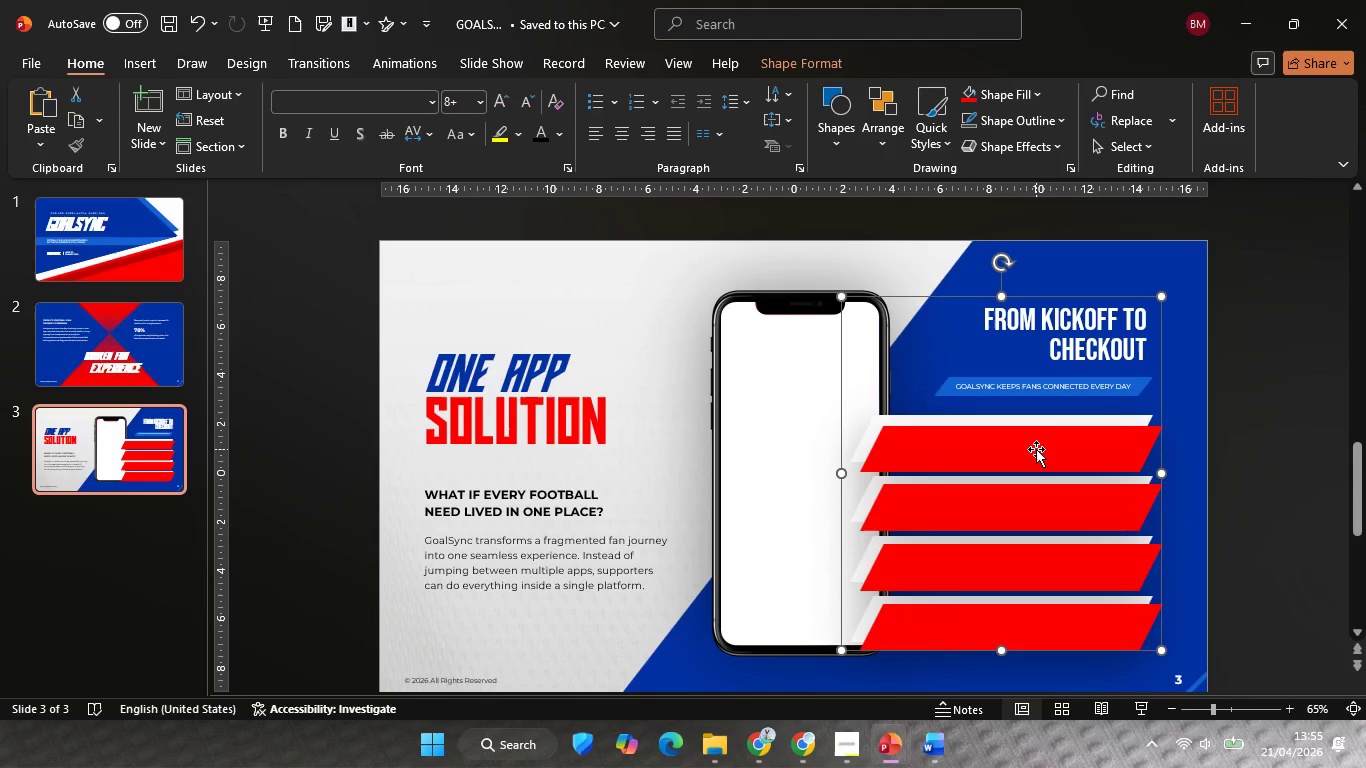 
left_click([1036, 449])
 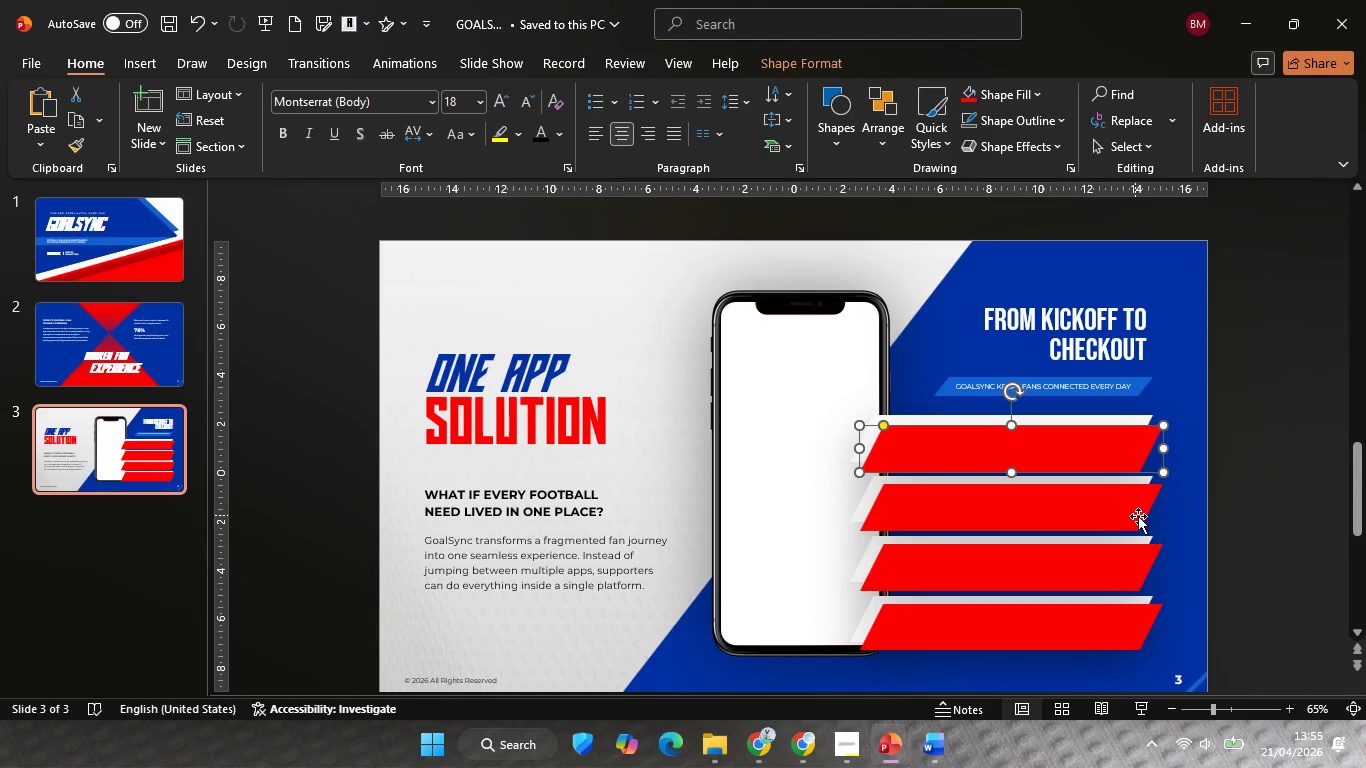 
key(ArrowUp)
 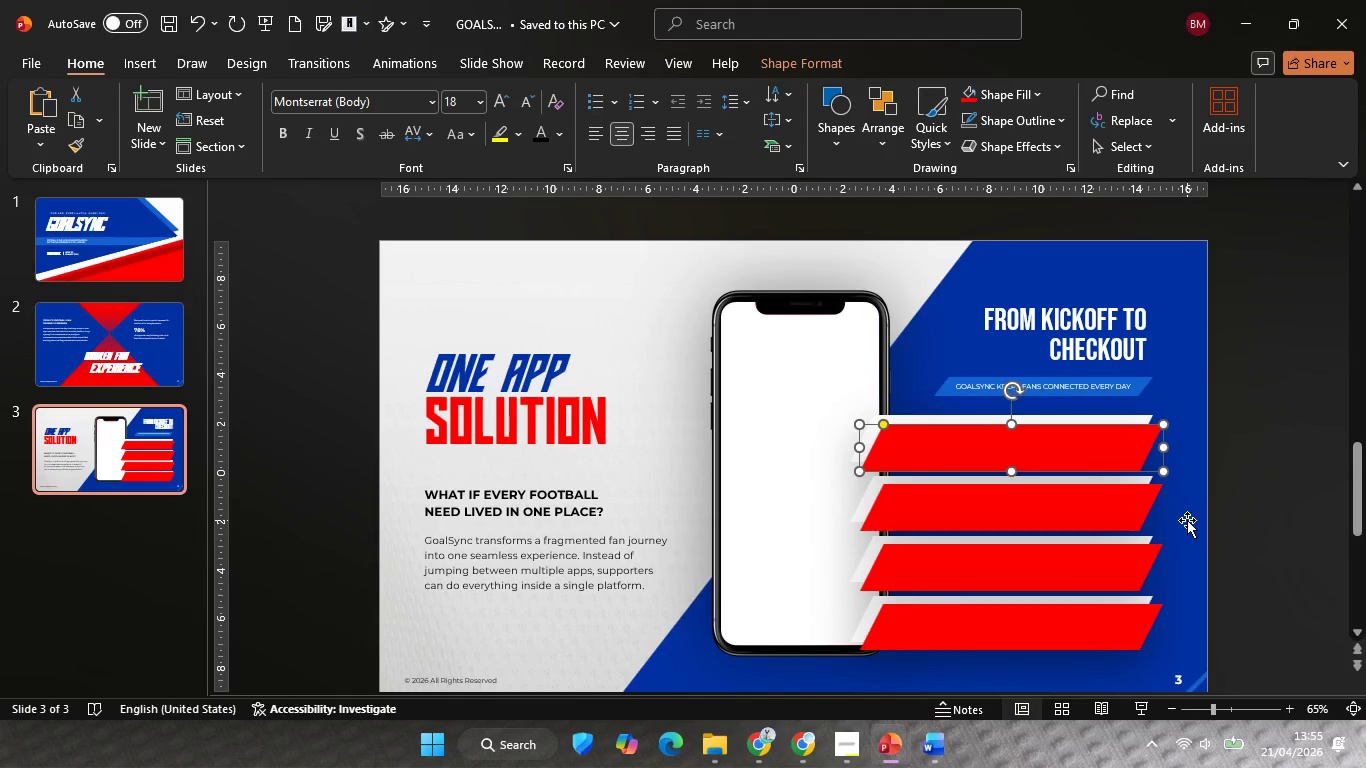 
left_click([1225, 518])
 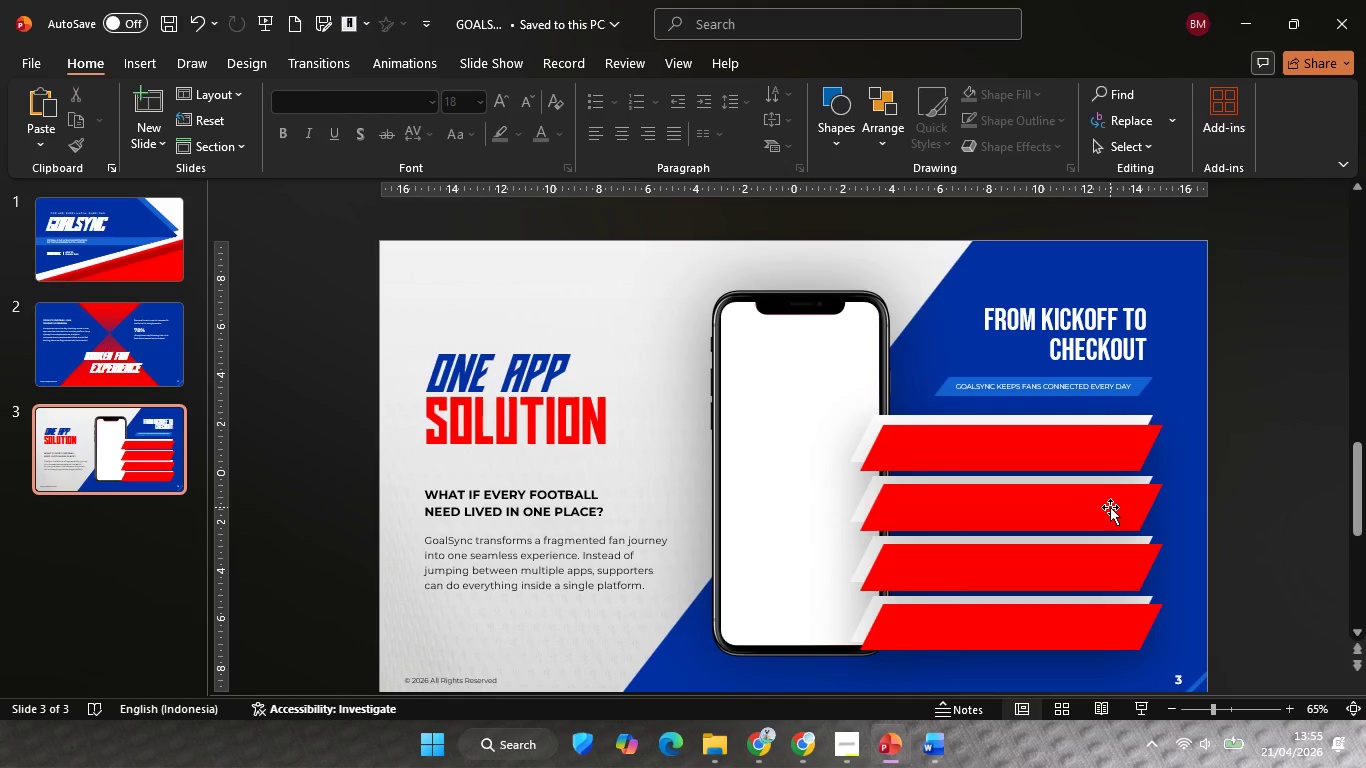 
left_click([1110, 507])
 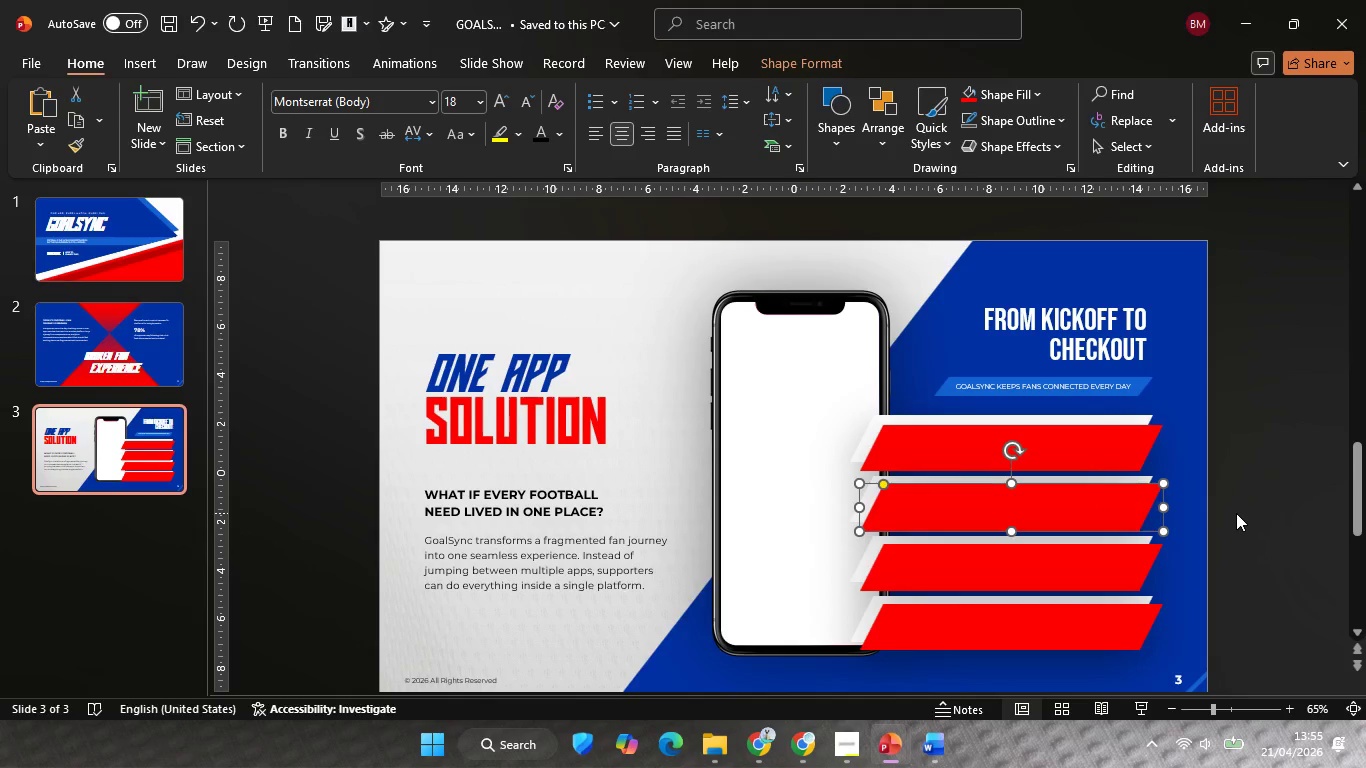 
left_click([1236, 513])
 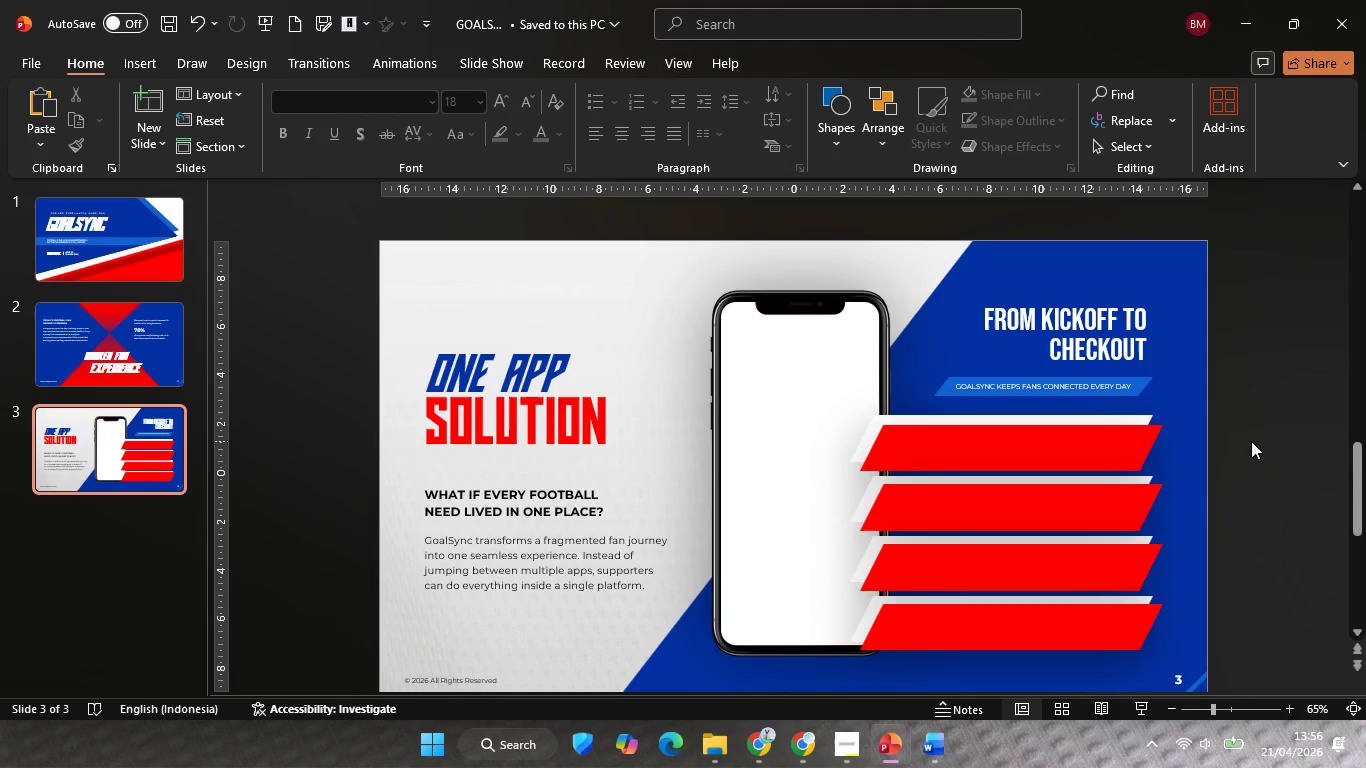 
left_click([1148, 391])
 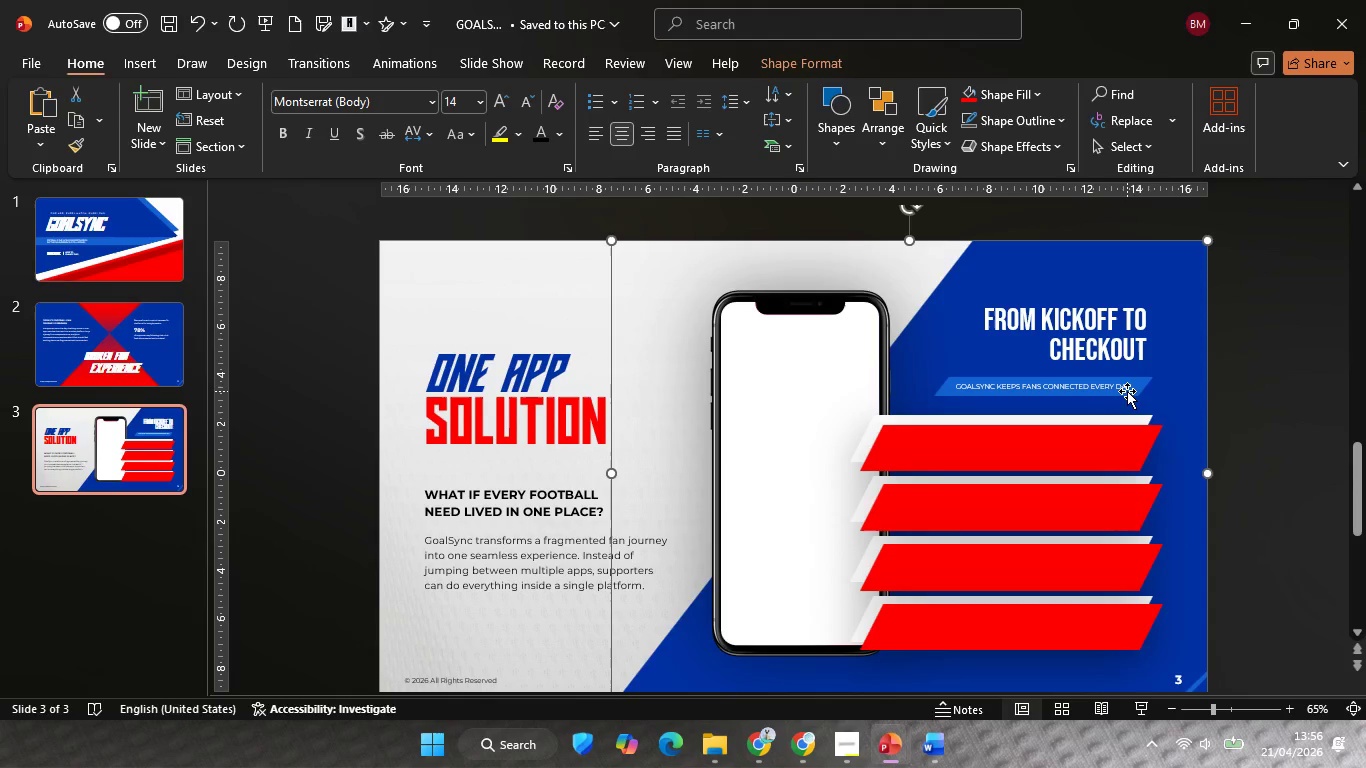 
left_click([1127, 391])
 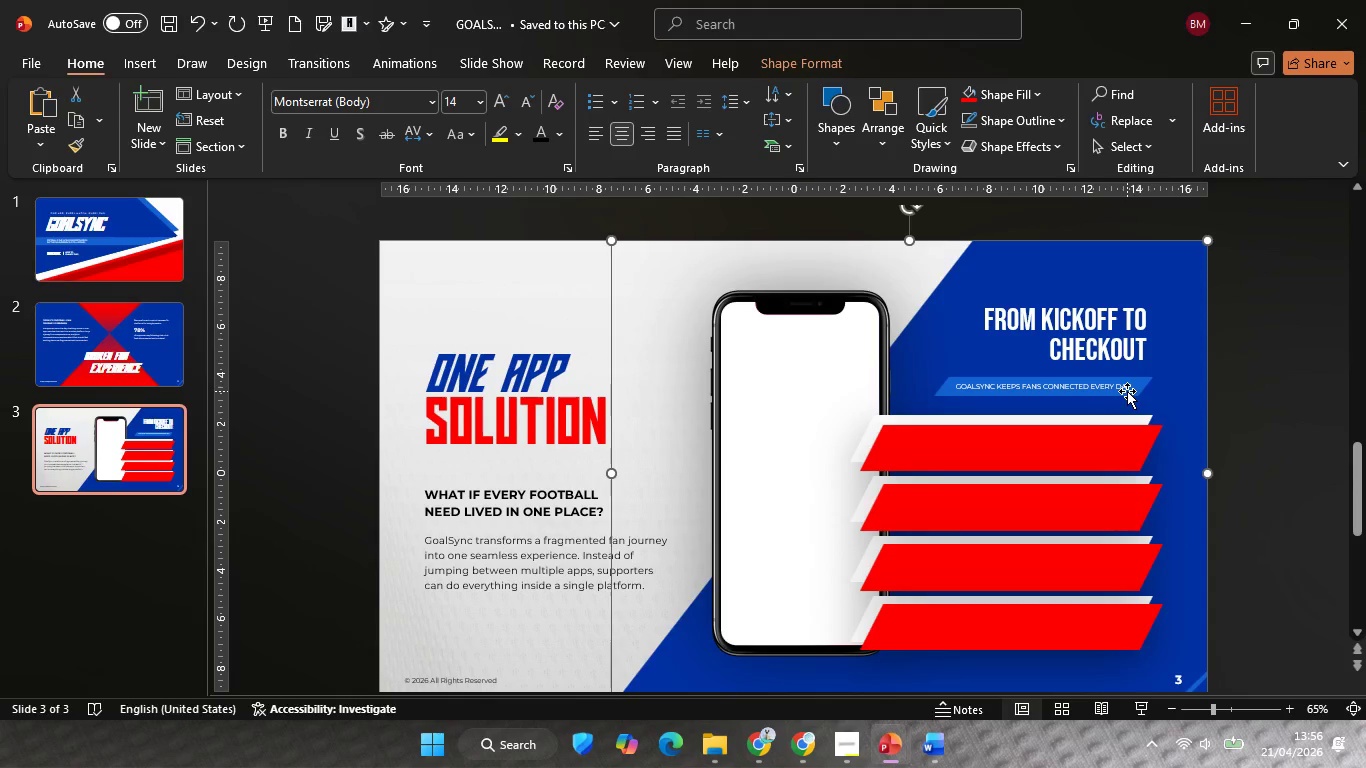 
key(Control+Shift+G)
 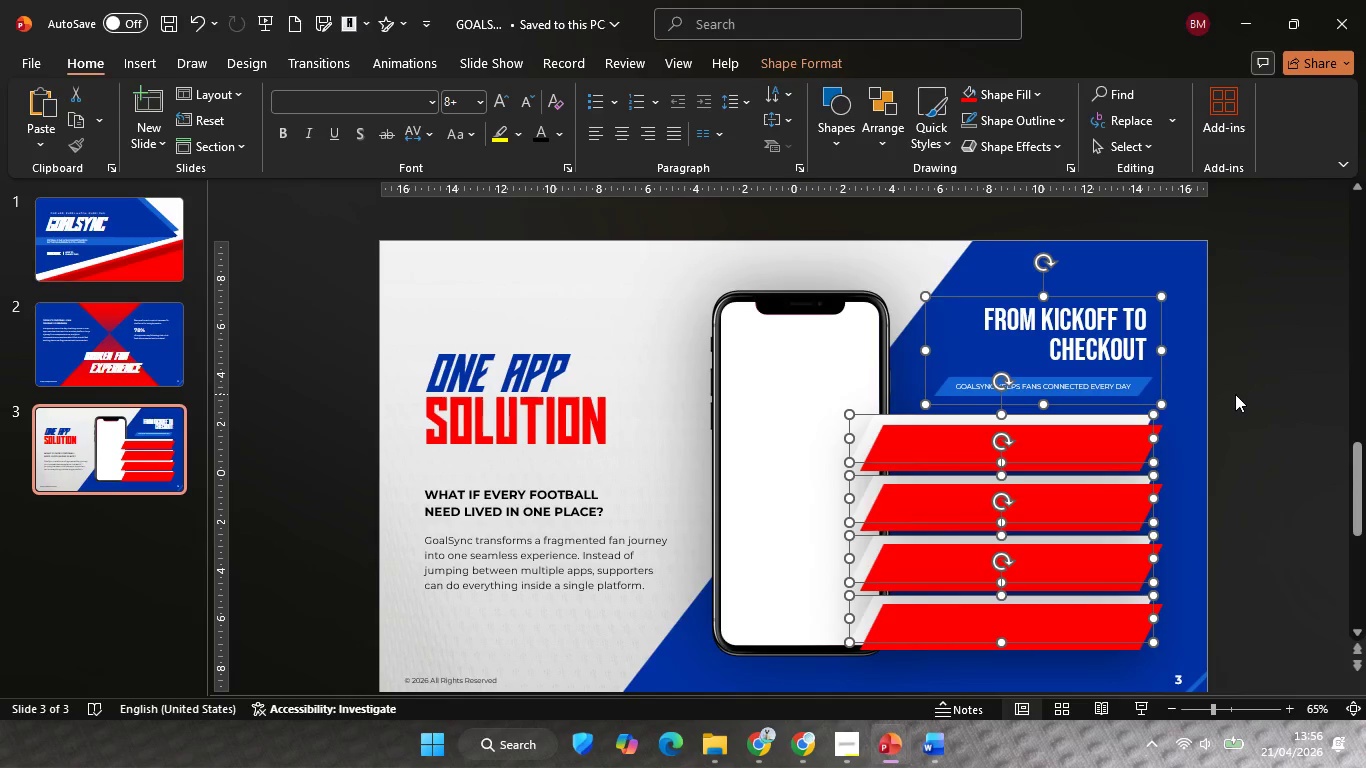 
left_click([1235, 394])
 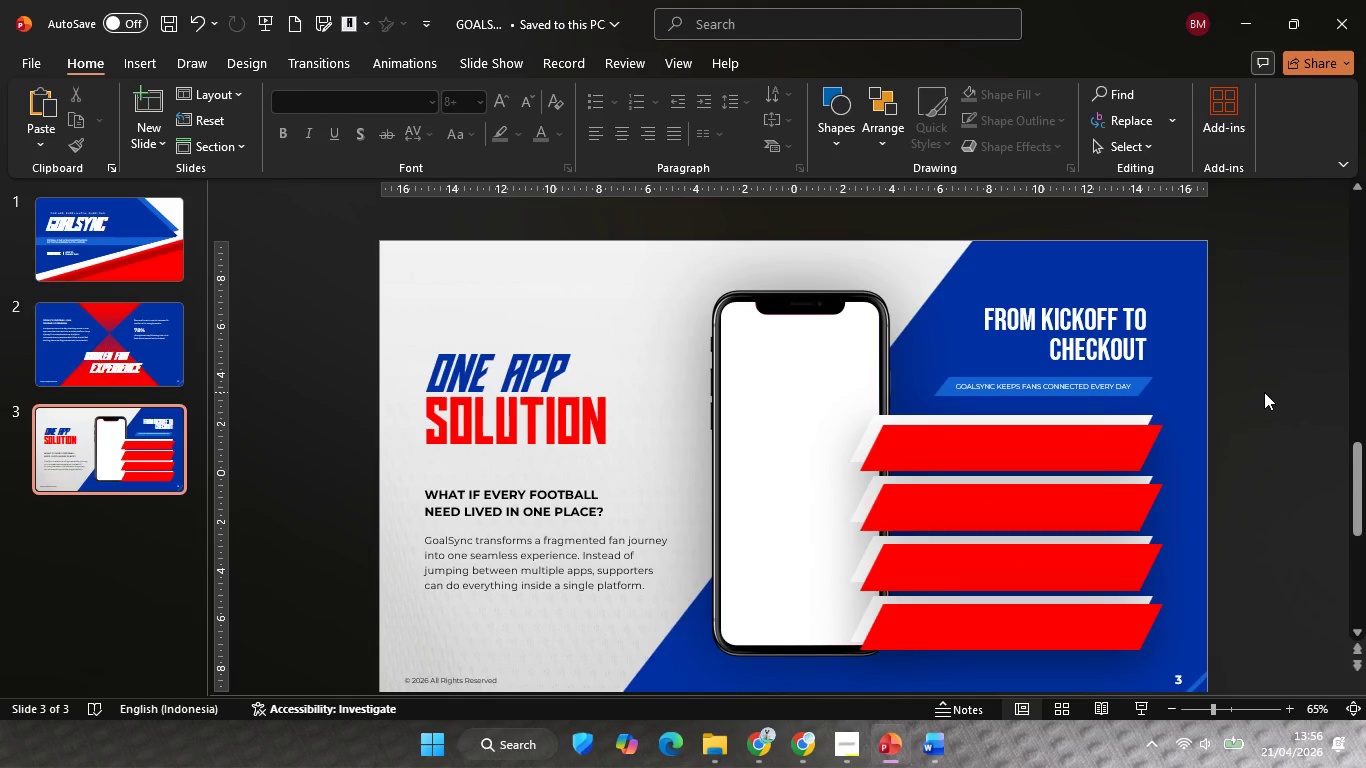 
left_click_drag(start_coordinate=[1264, 392], to_coordinate=[837, 475])
 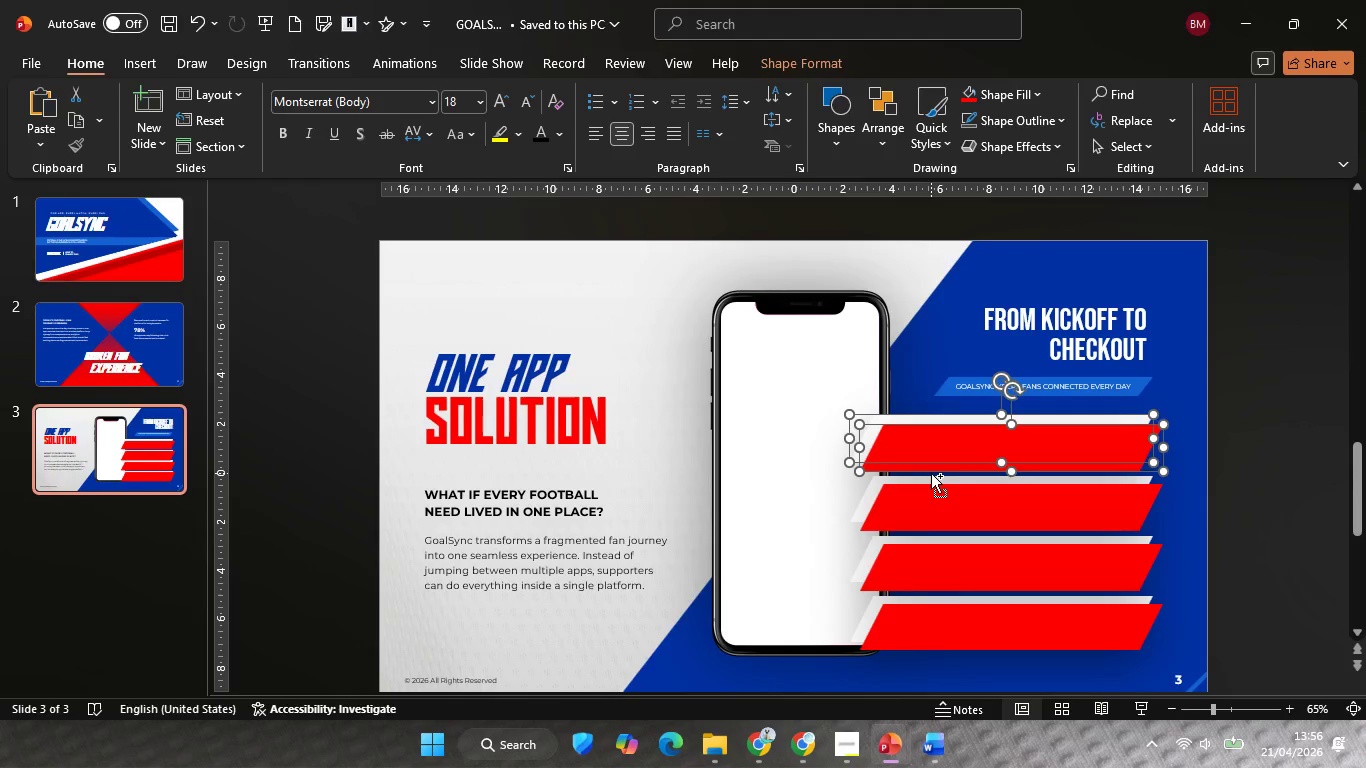 
key(Control+G)
 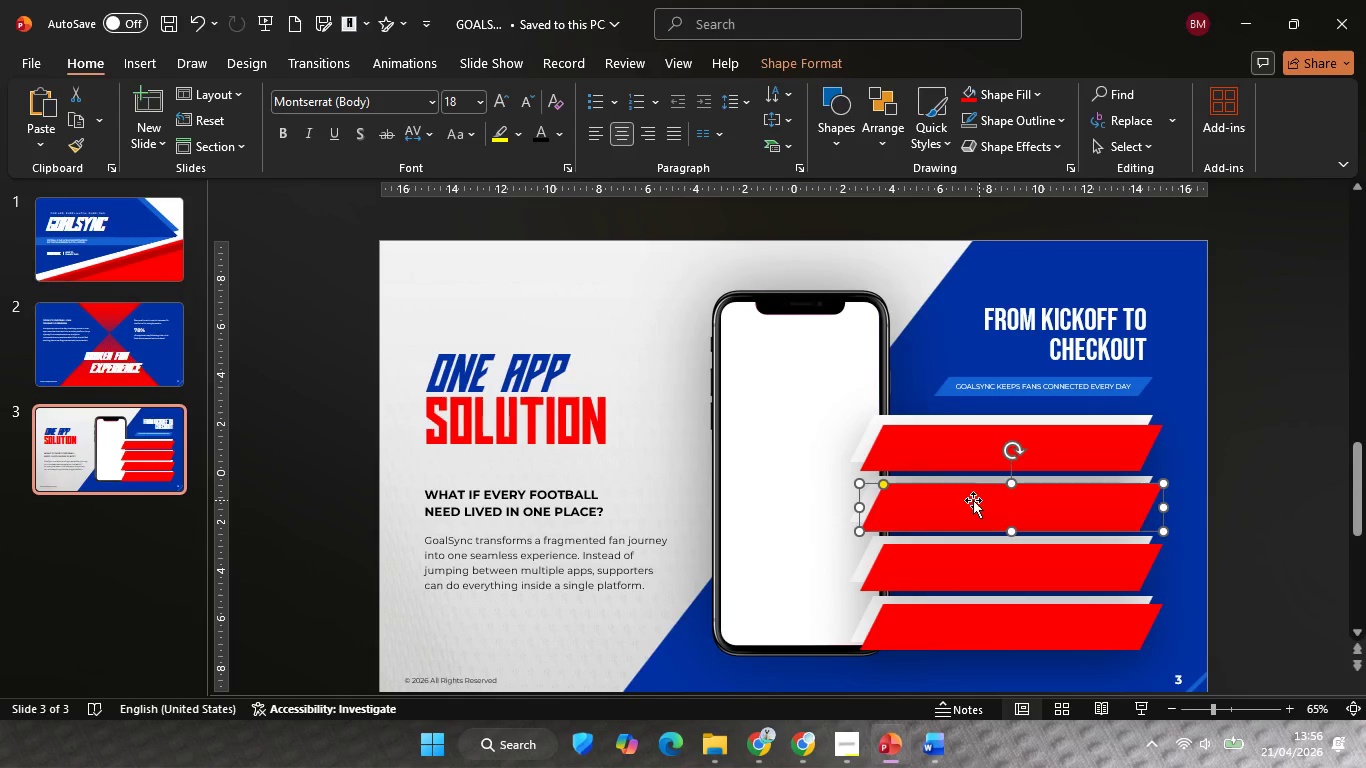 
left_click([995, 500])
 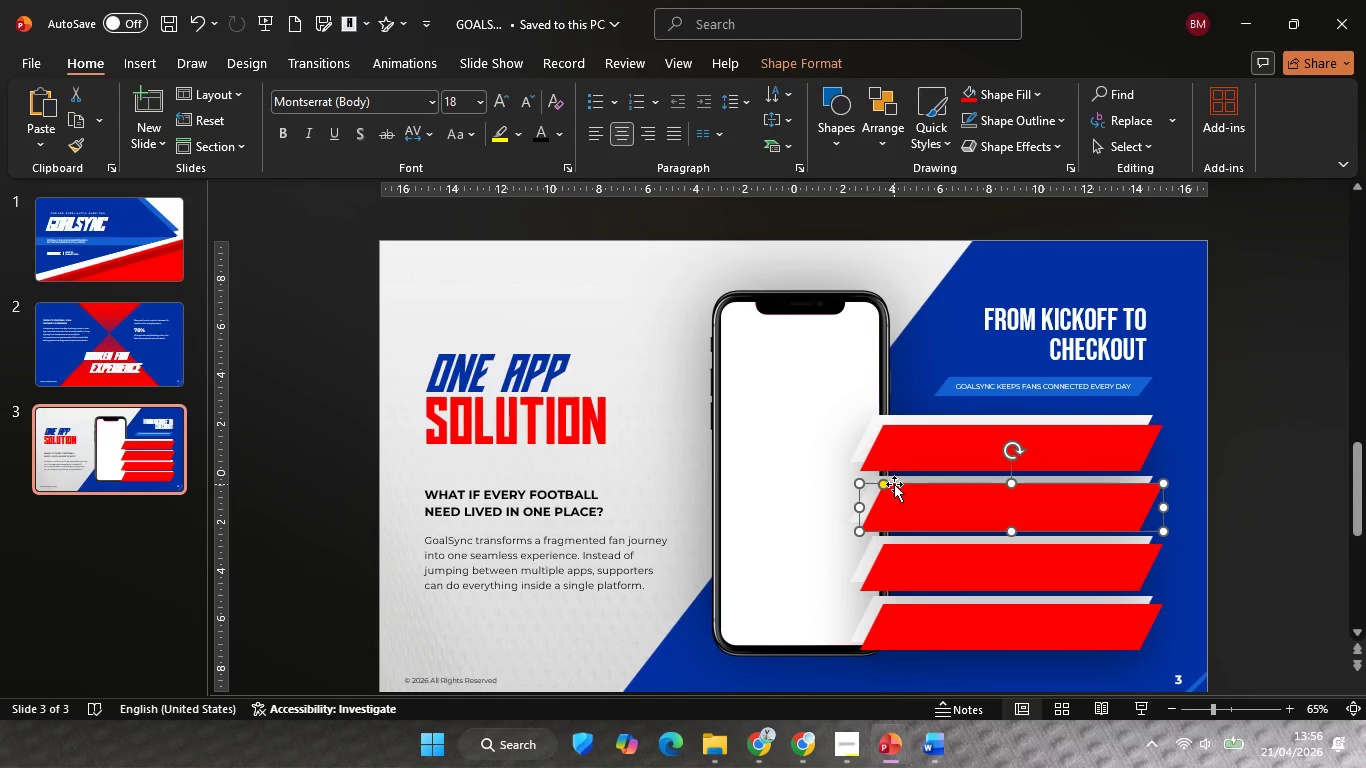 
hold_key(key=ShiftLeft, duration=2.05)
left_click([874, 481])
 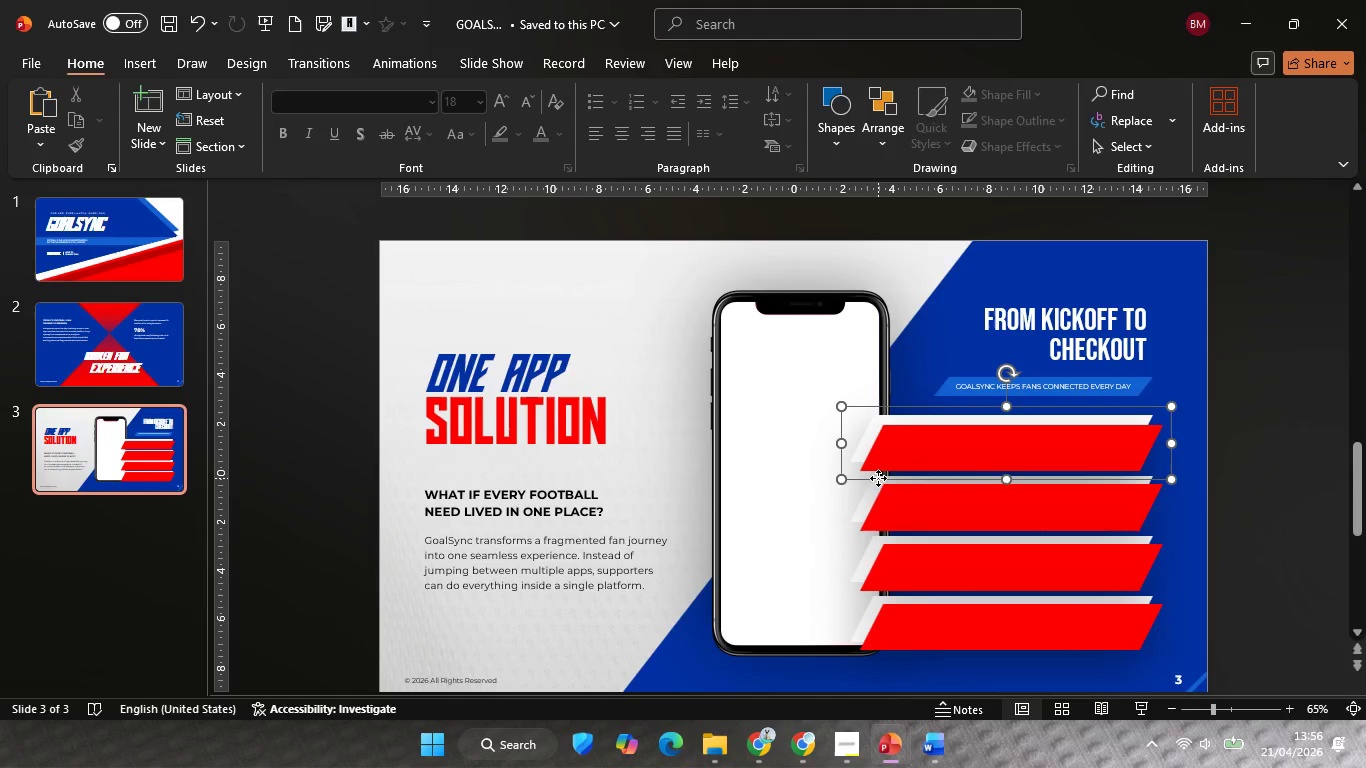 
left_click([878, 478])
 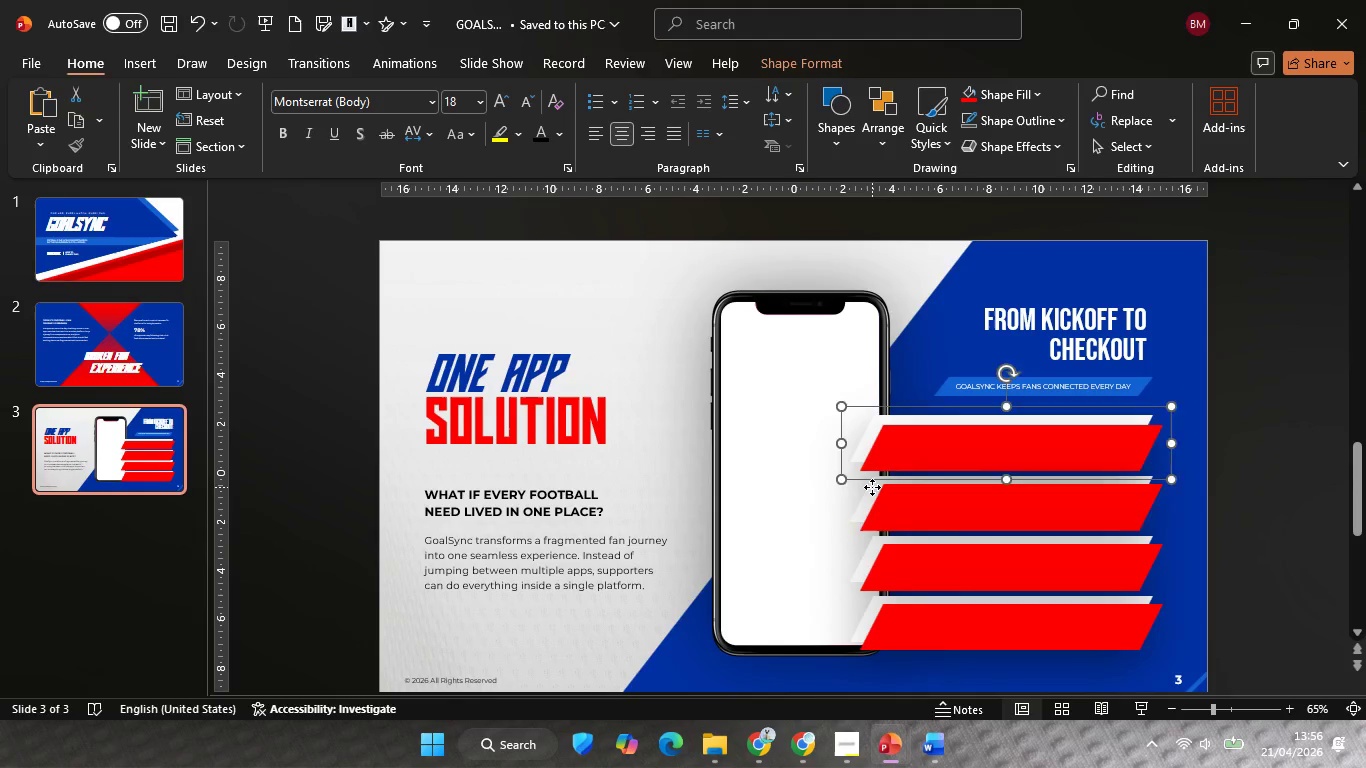 
left_click([872, 487])
 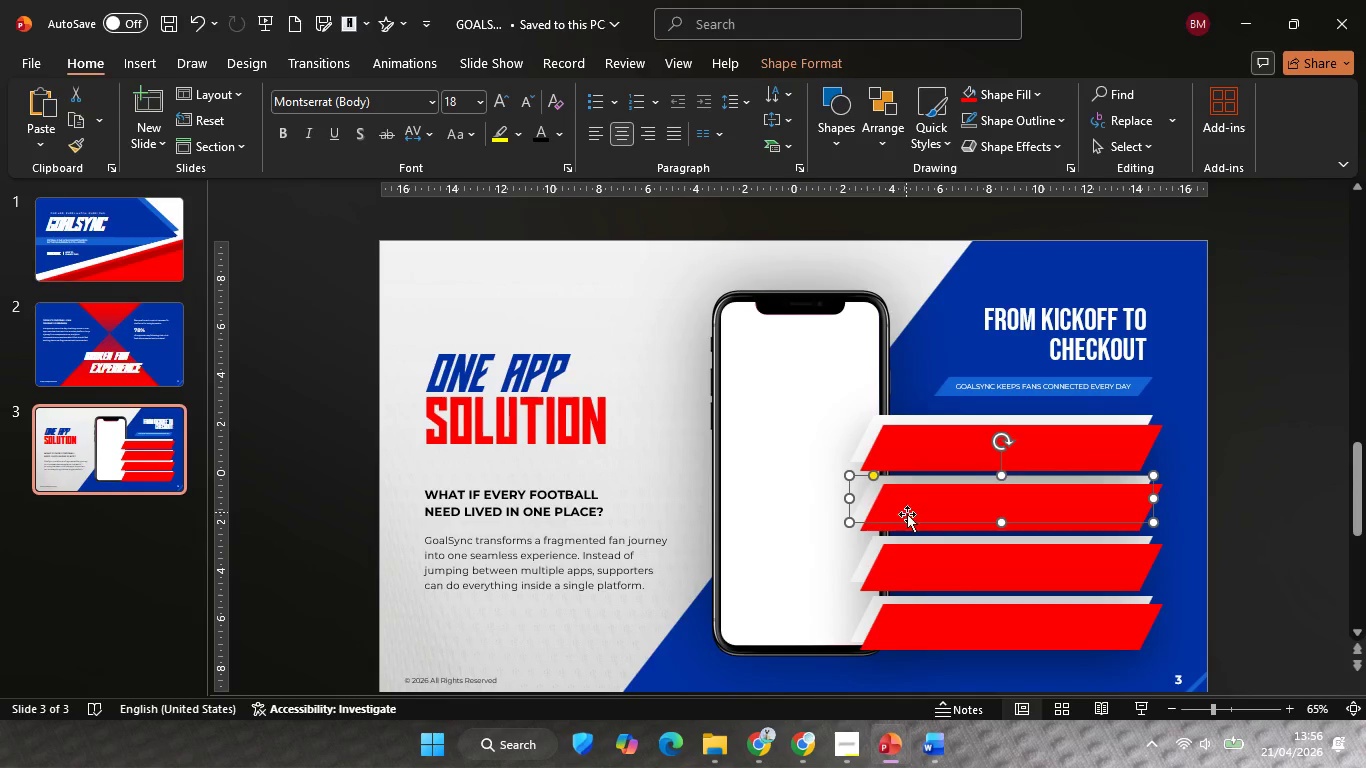 
hold_key(key=ShiftLeft, duration=1.62)
left_click([914, 525])
 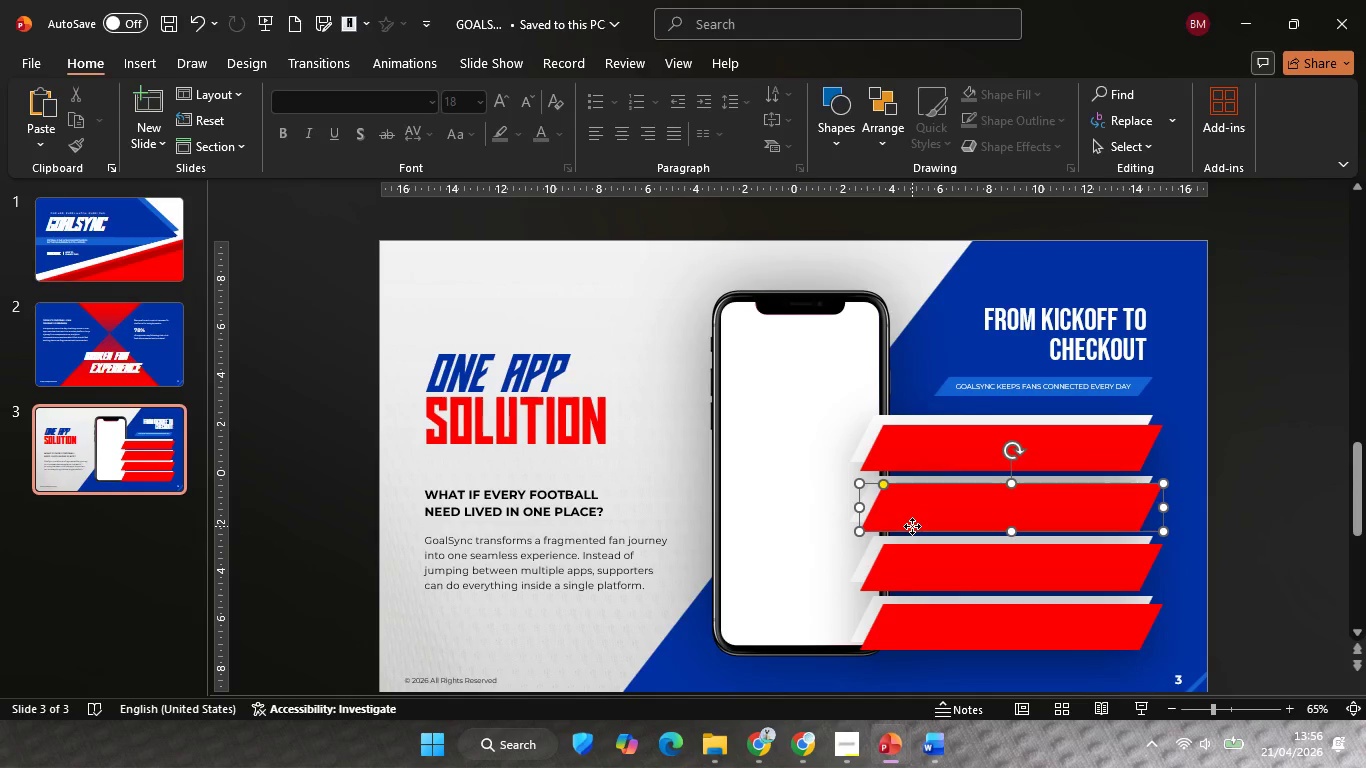 
left_click([912, 526])
 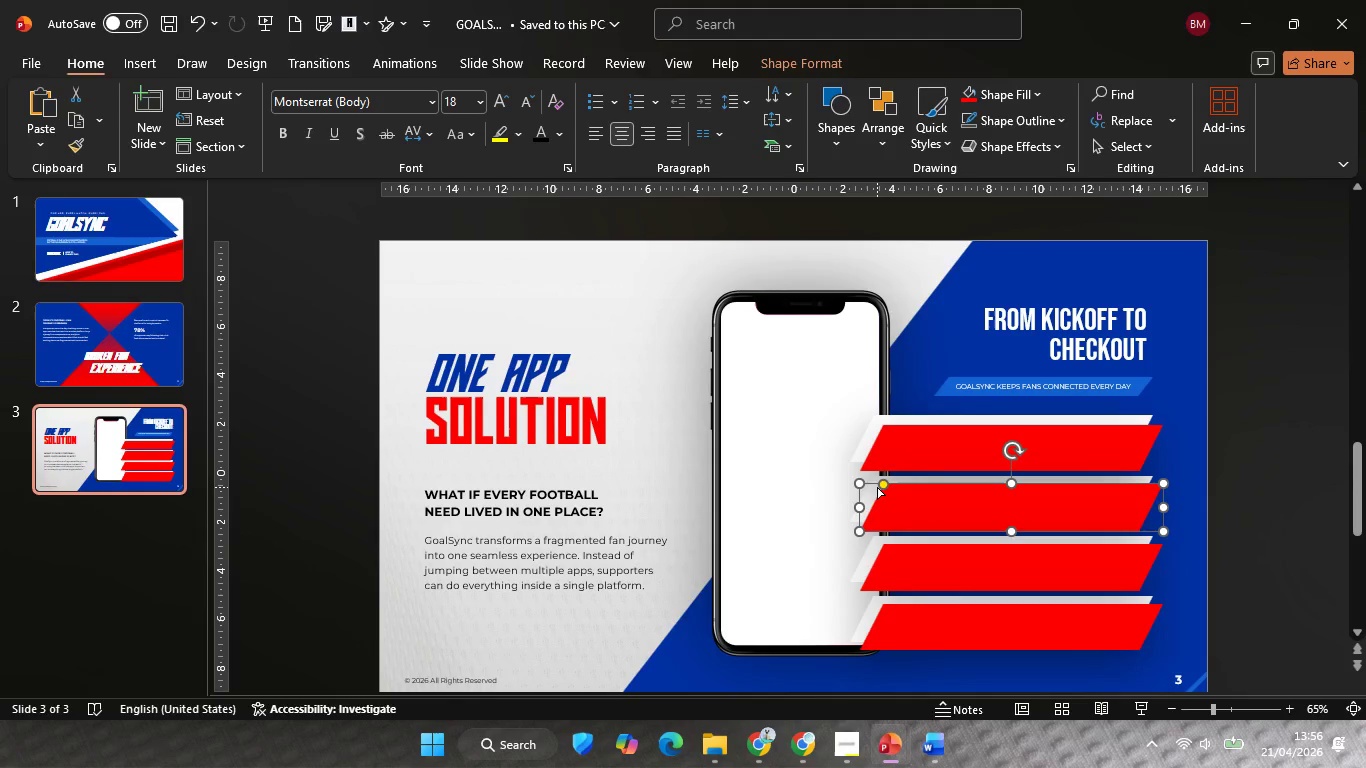 
hold_key(key=ShiftLeft, duration=1.31)
left_click([874, 480])
 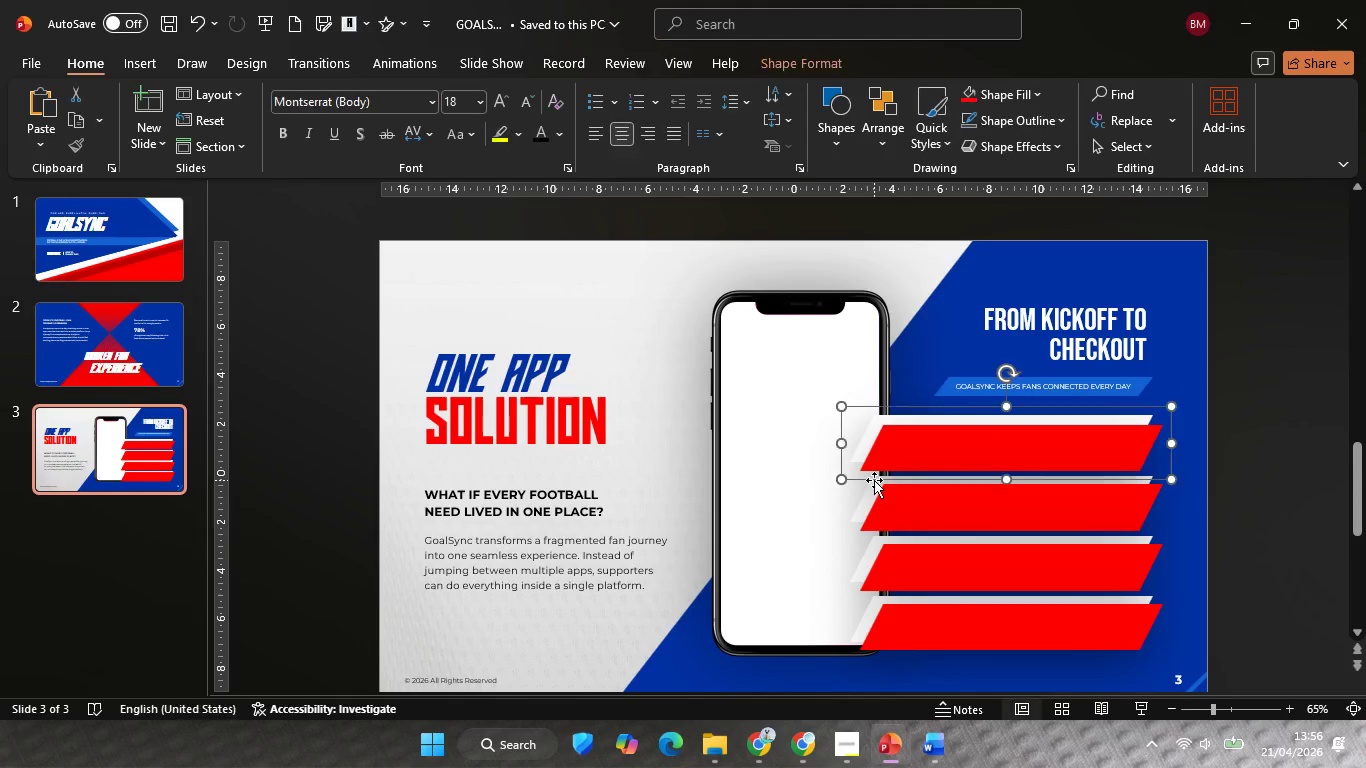 
left_click([874, 480])
 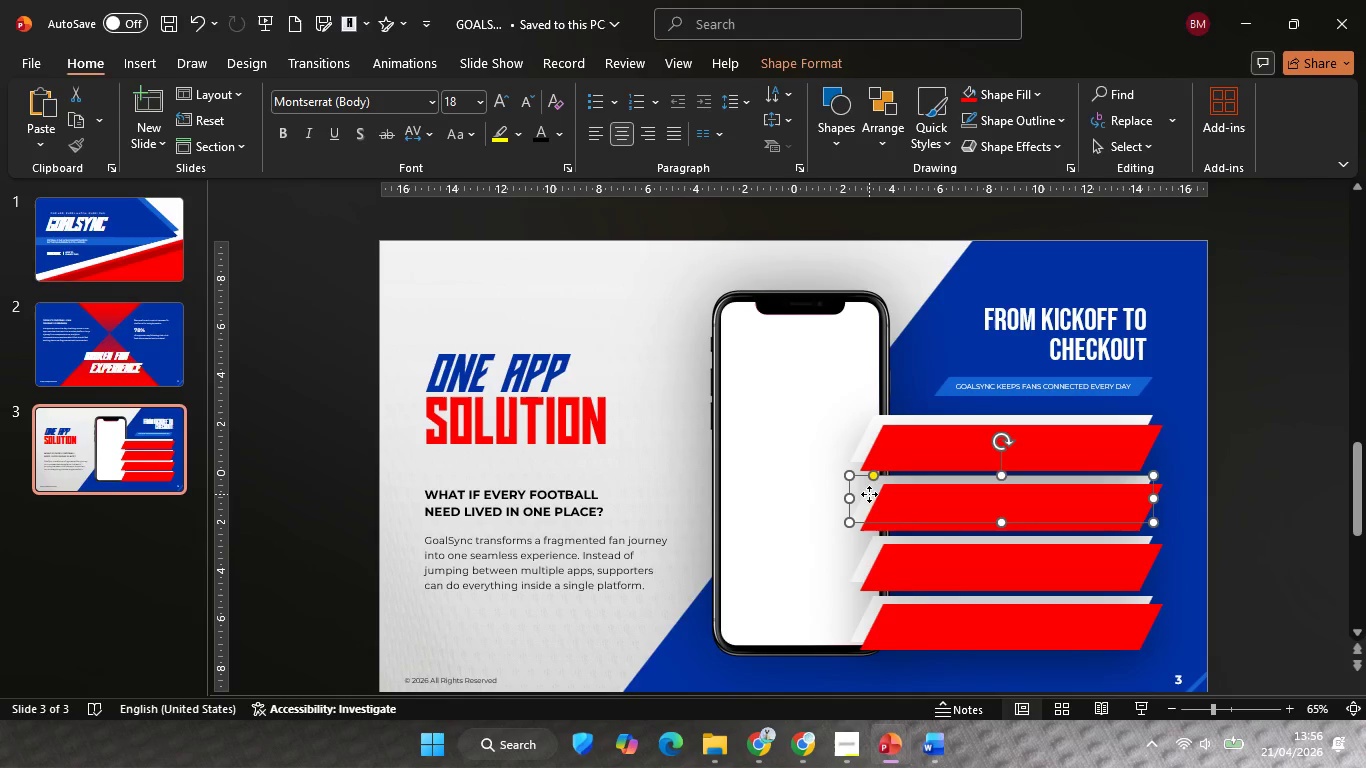 
left_click([869, 494])
 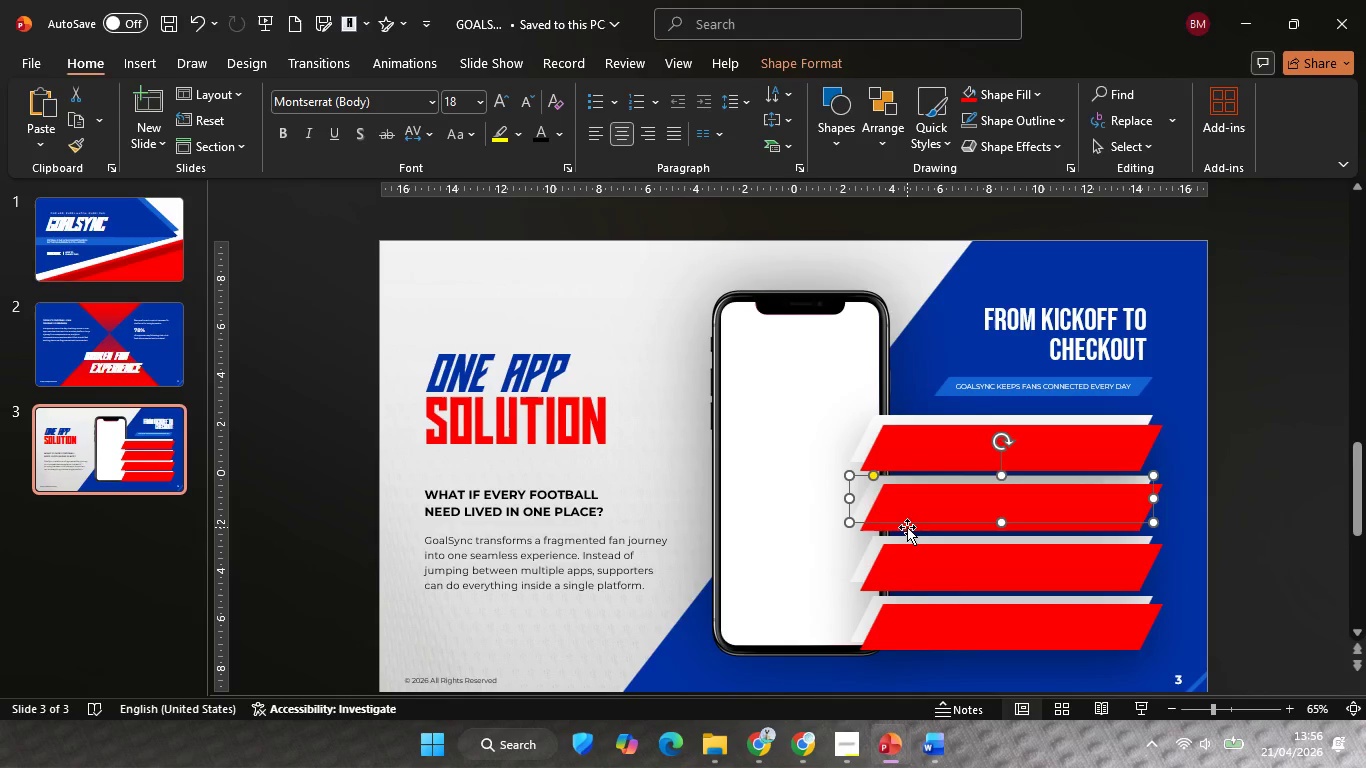 
hold_key(key=ShiftLeft, duration=0.69)
left_click([907, 527])
 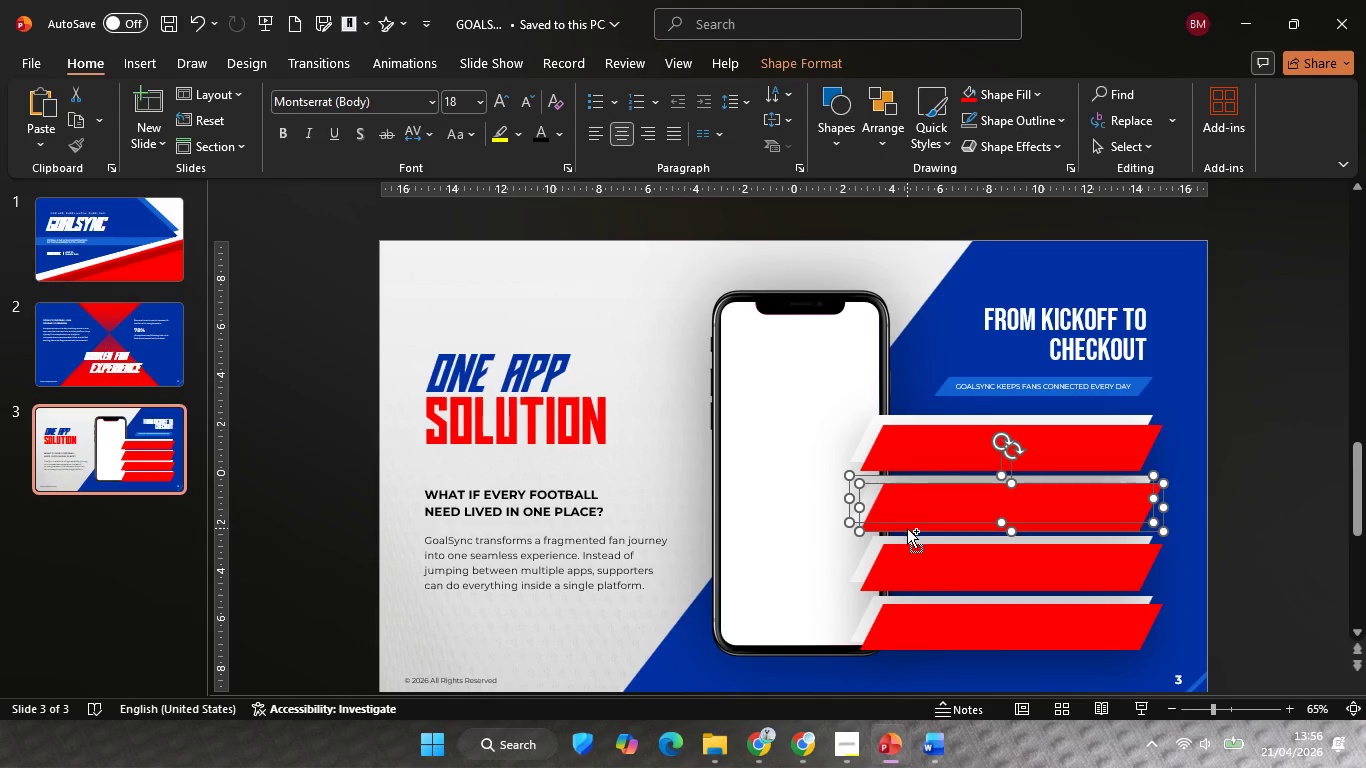 
key(Control+G)
 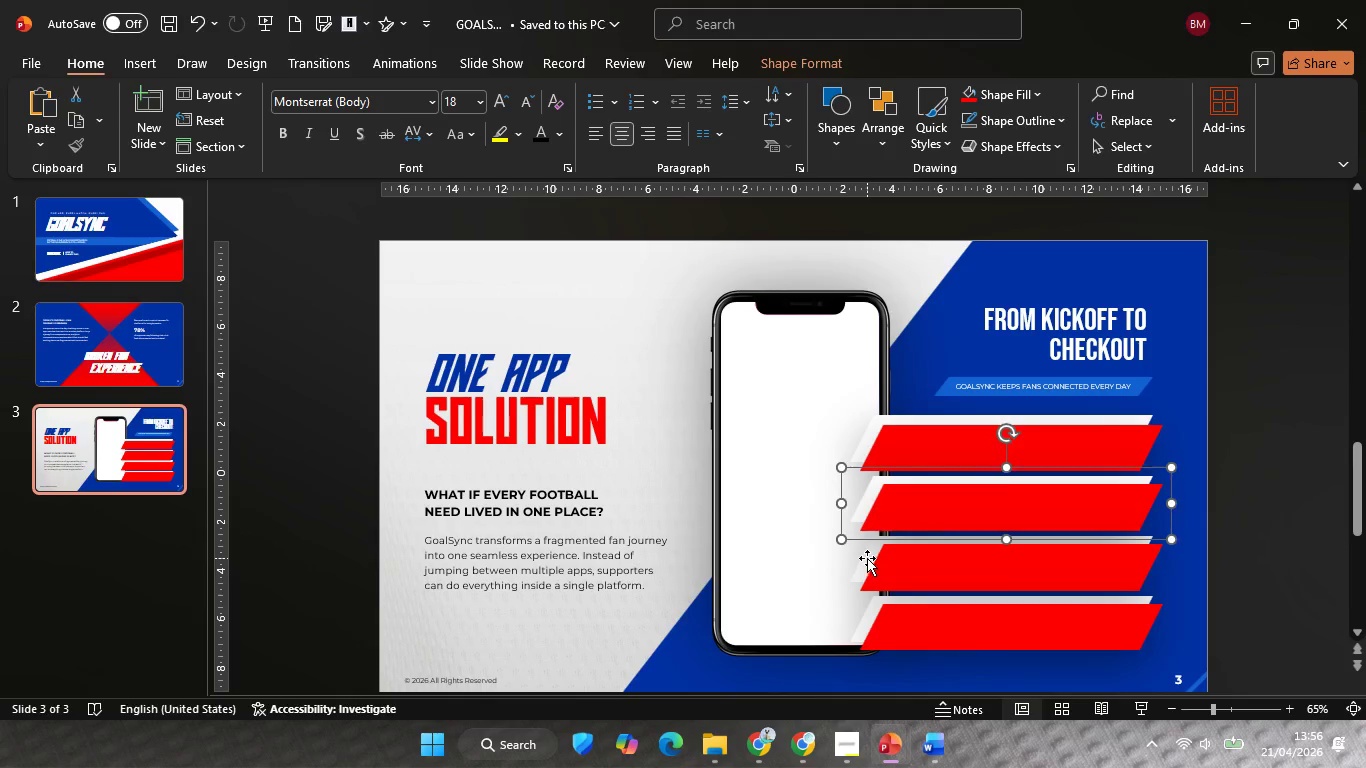 
left_click([867, 558])
 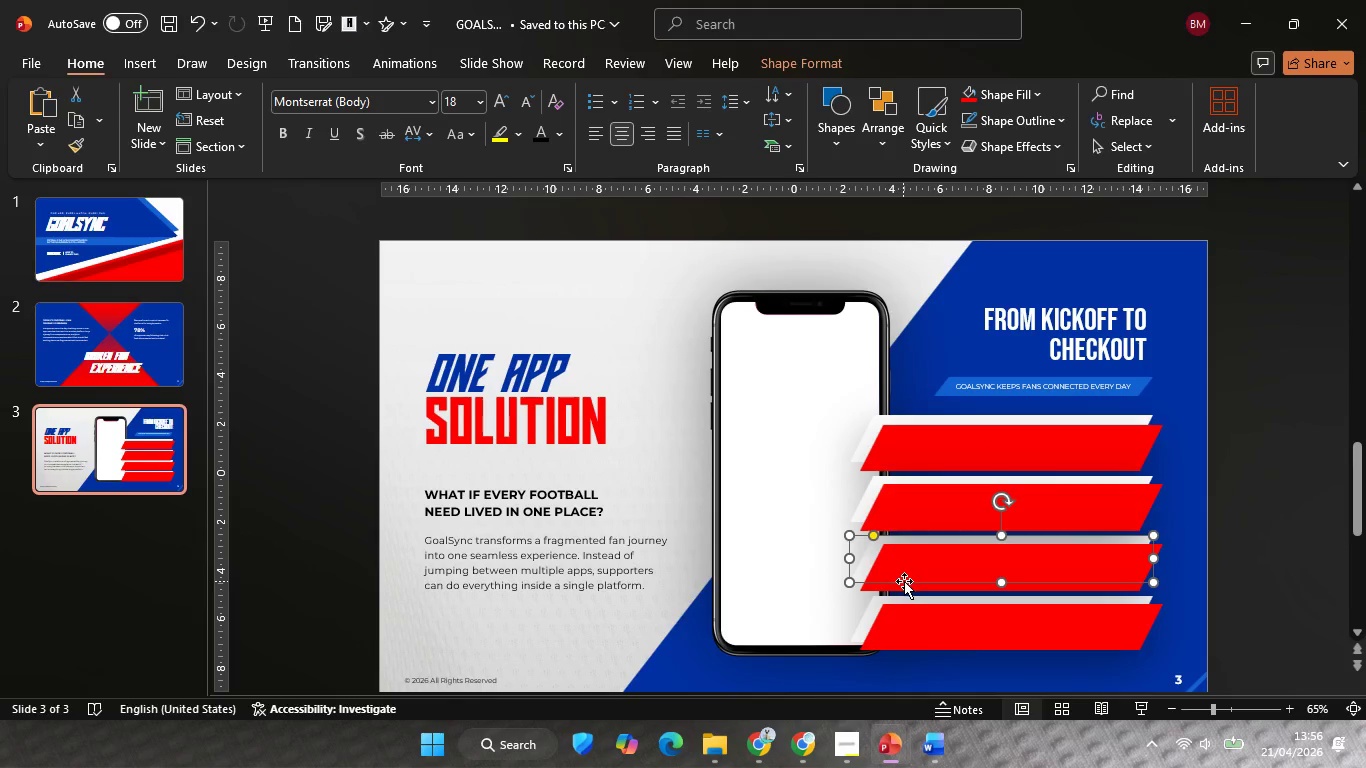 
hold_key(key=ShiftLeft, duration=4.7)
left_click([917, 589])
 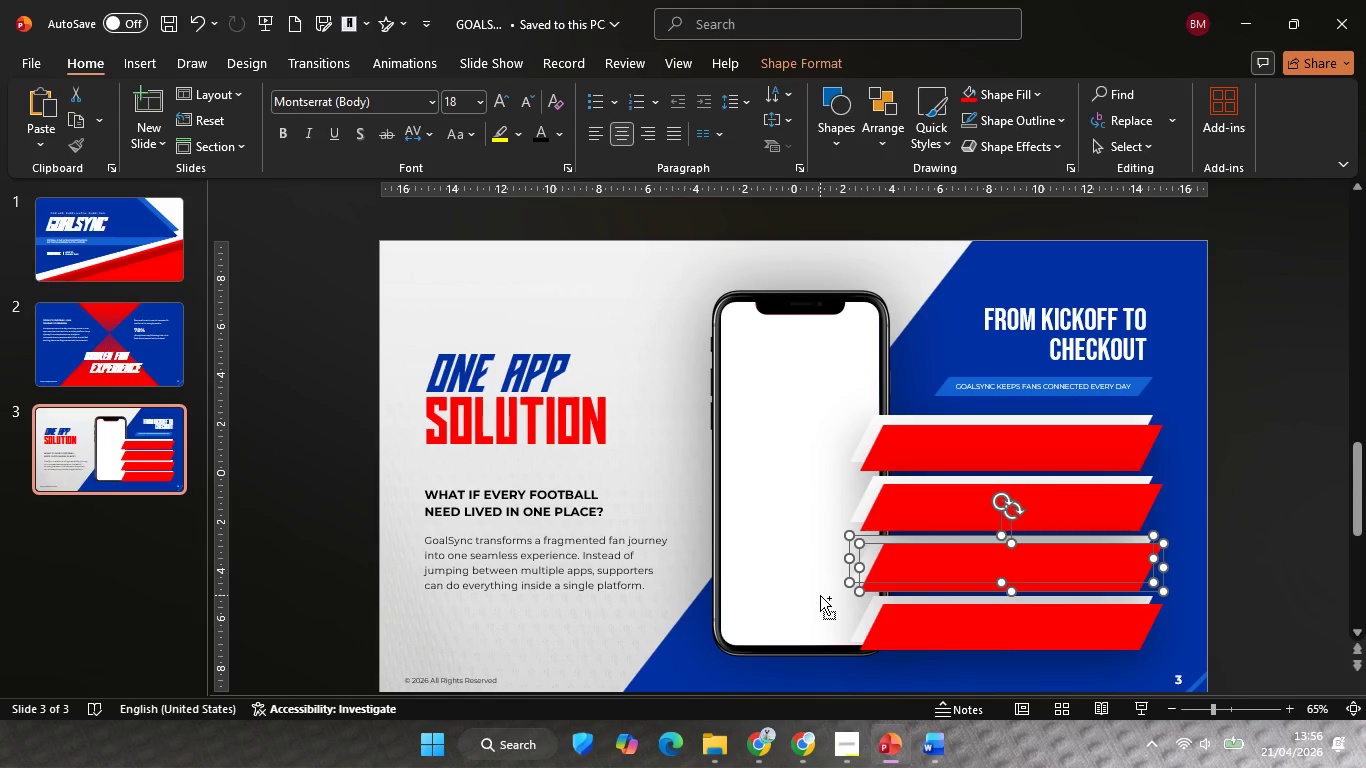 
key(Control+G)
 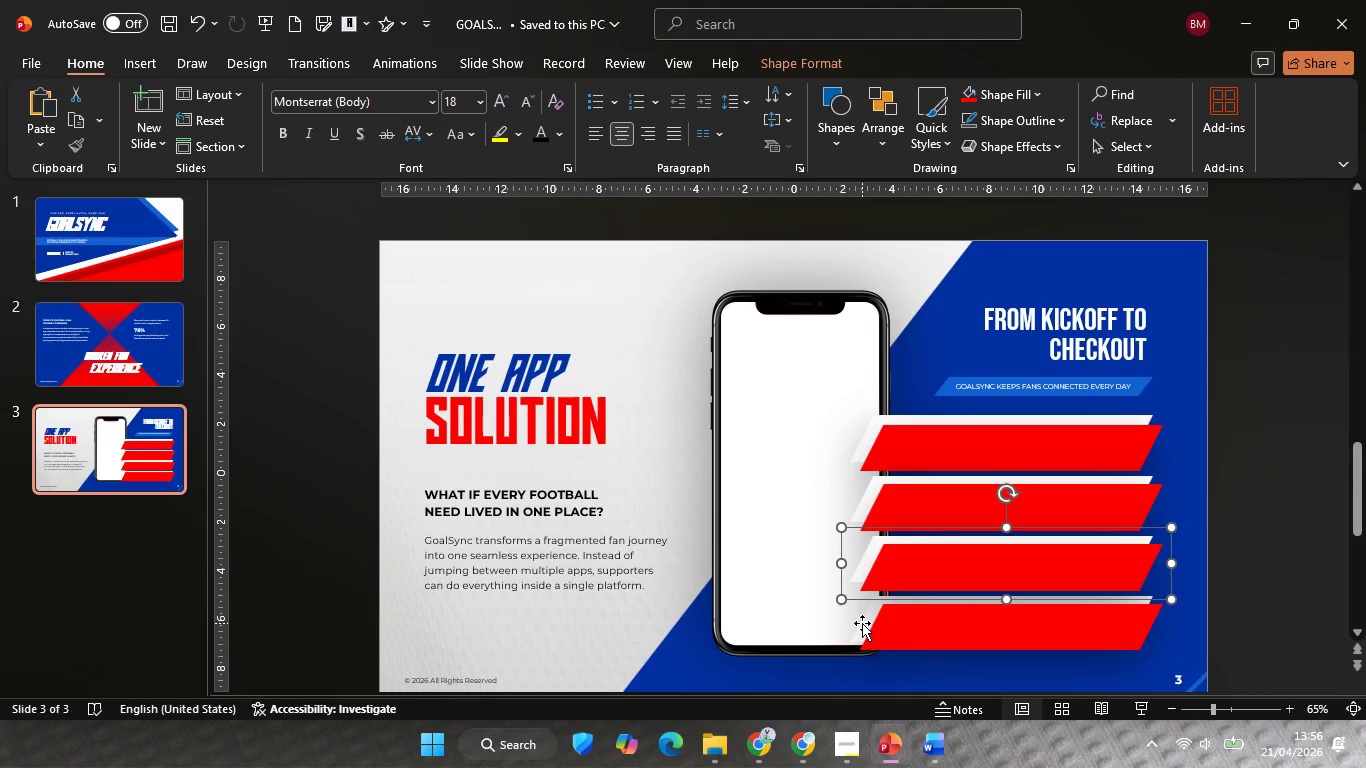 
left_click([862, 623])
 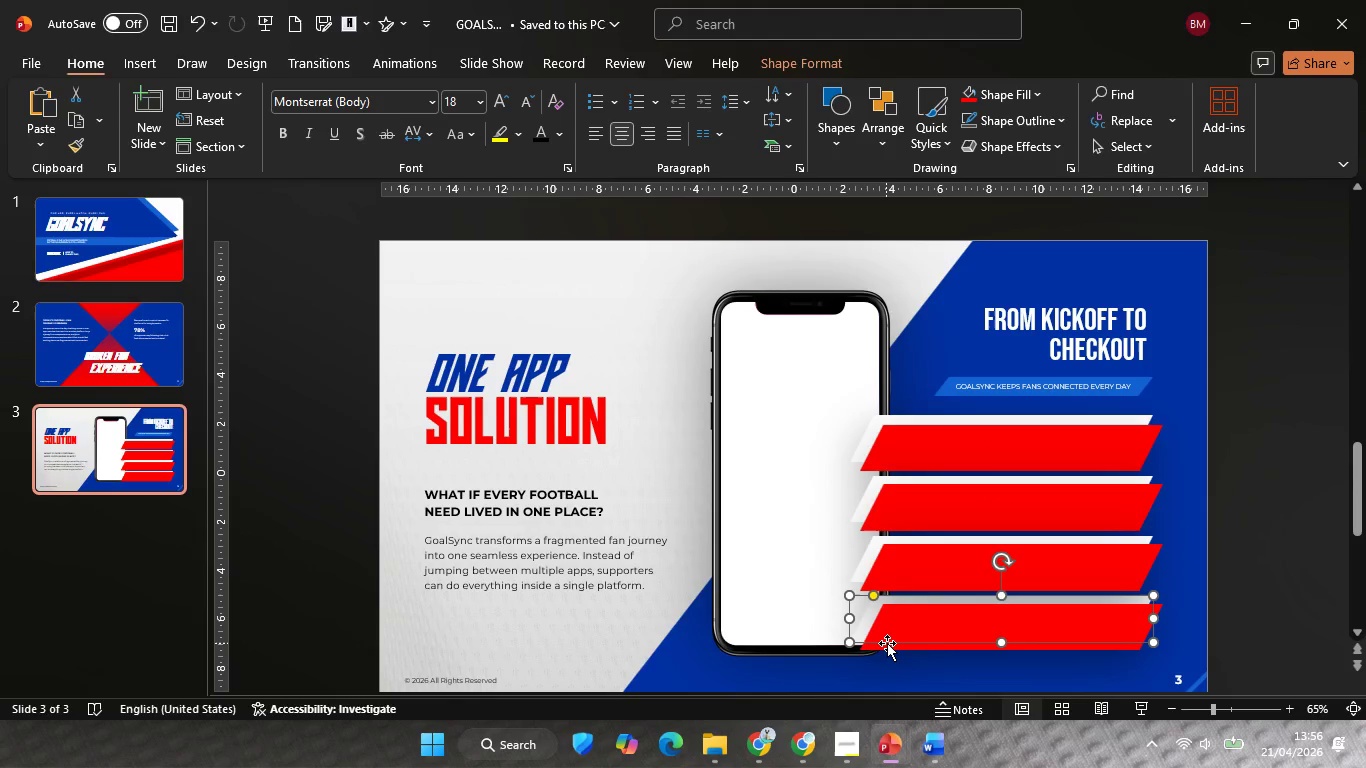 
hold_key(key=ShiftLeft, duration=1.58)
left_click([890, 645])
 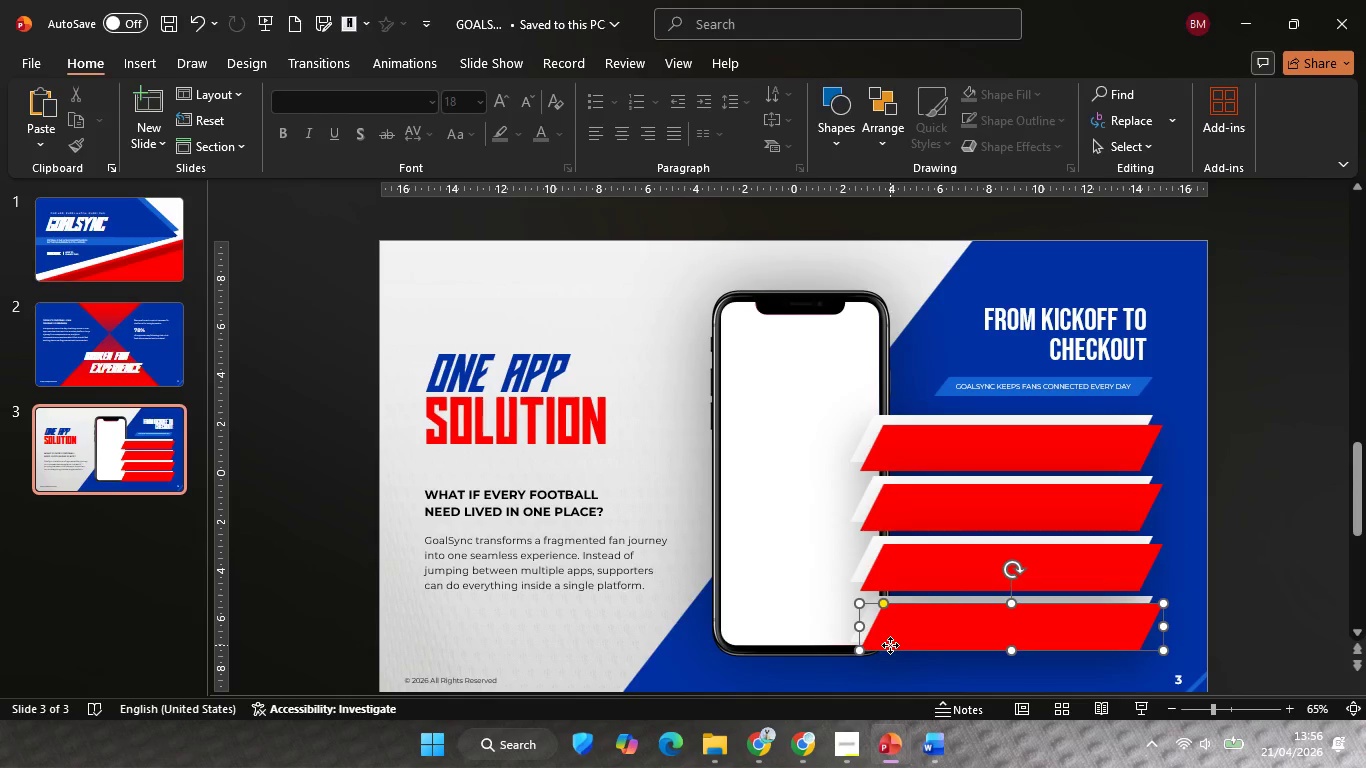 
left_click([890, 645])
 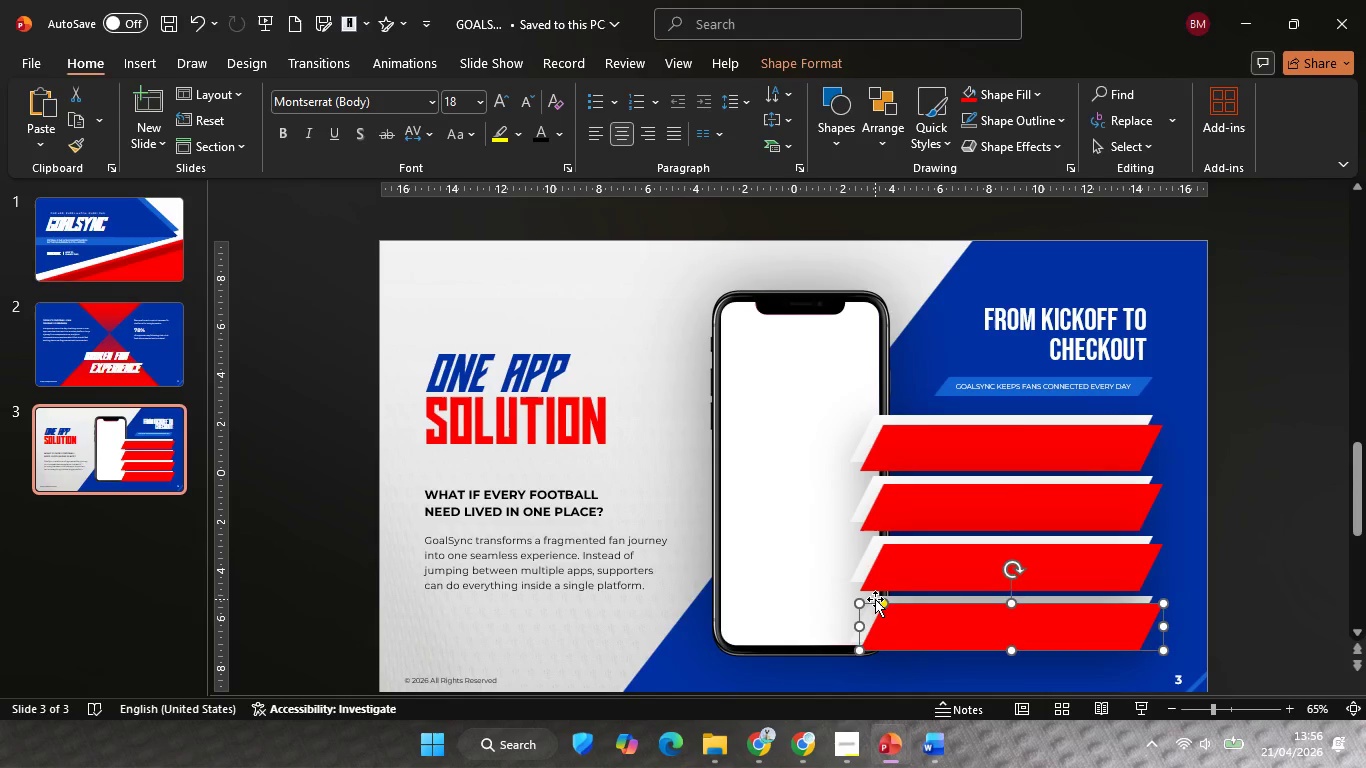 
left_click([875, 599])
 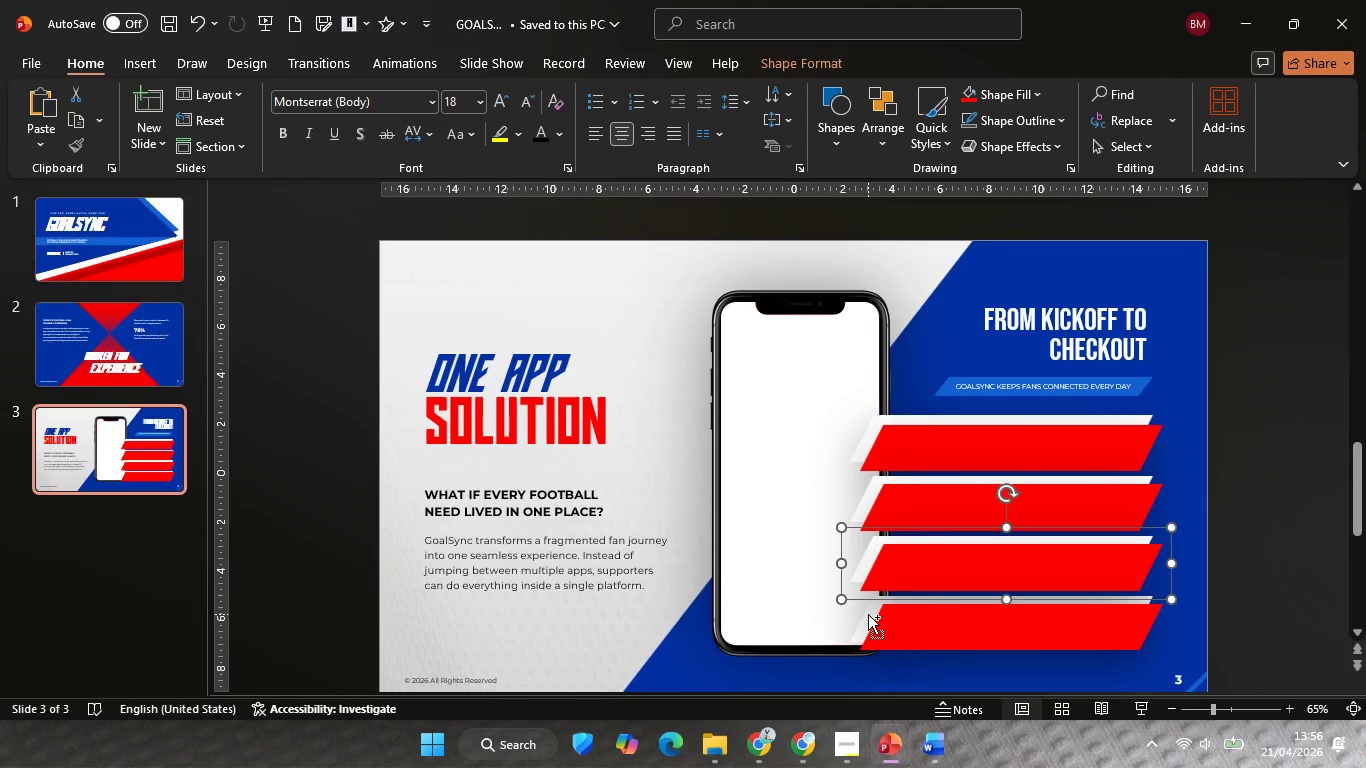 
hold_key(key=ControlLeft, duration=0.64)
hold_key(key=ShiftLeft, duration=0.62)
scroll: coordinate [868, 614], scroll_direction: up, amount: 3.0
 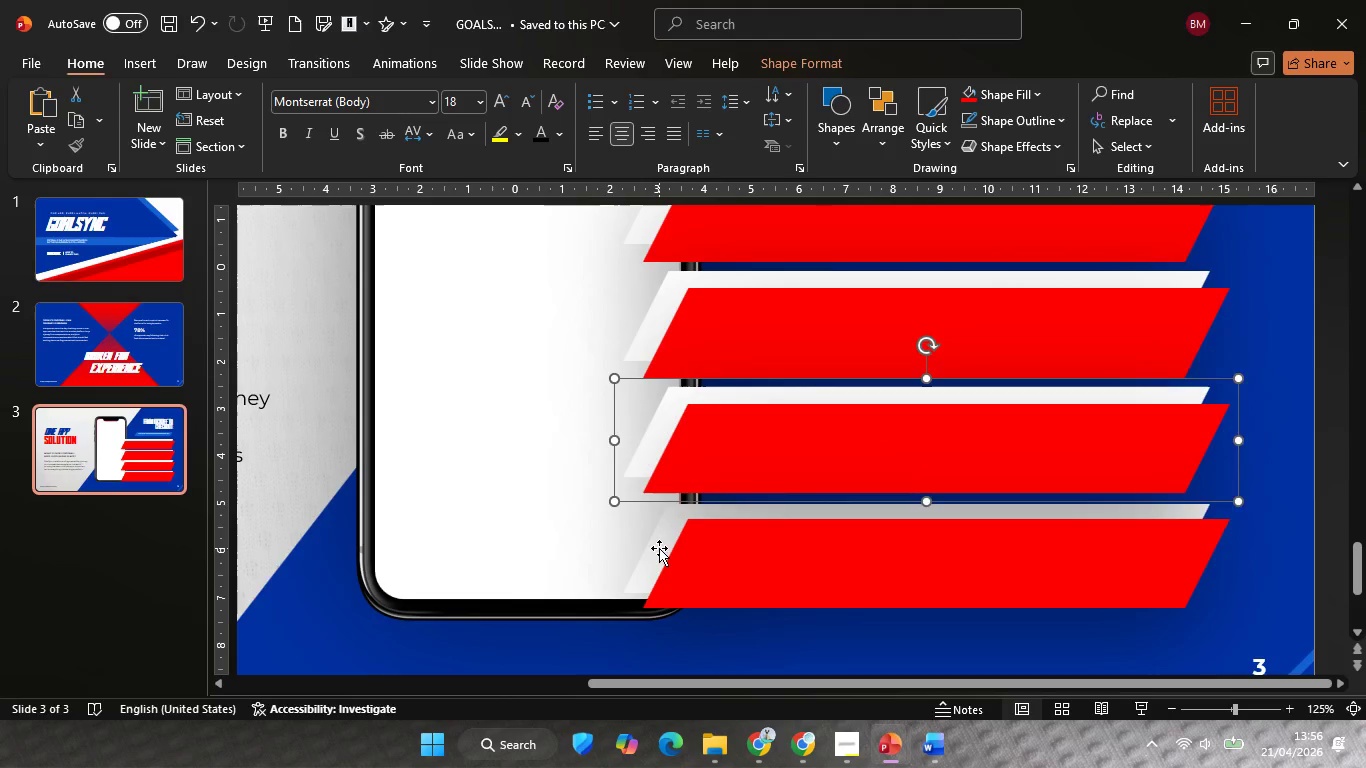 
left_click([659, 548])
 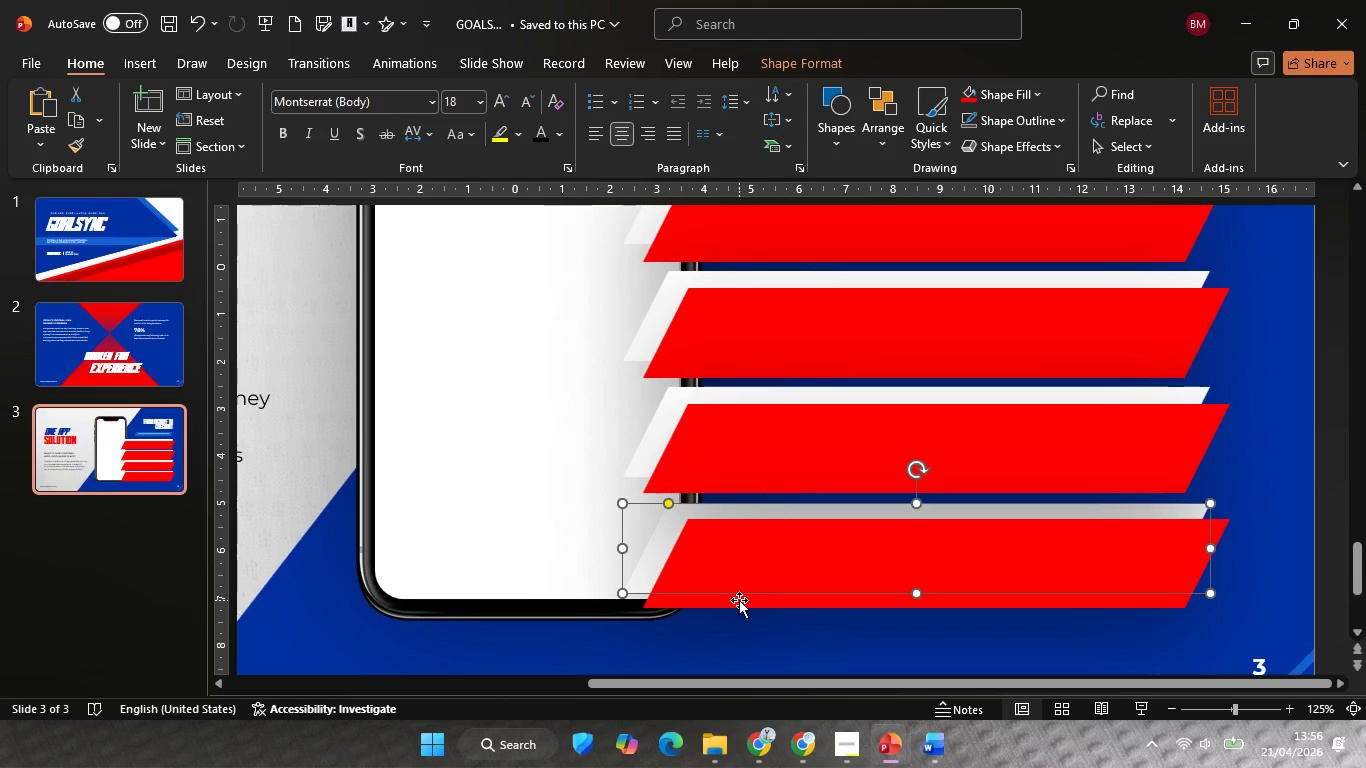 
hold_key(key=ShiftLeft, duration=0.7)
left_click([739, 600])
 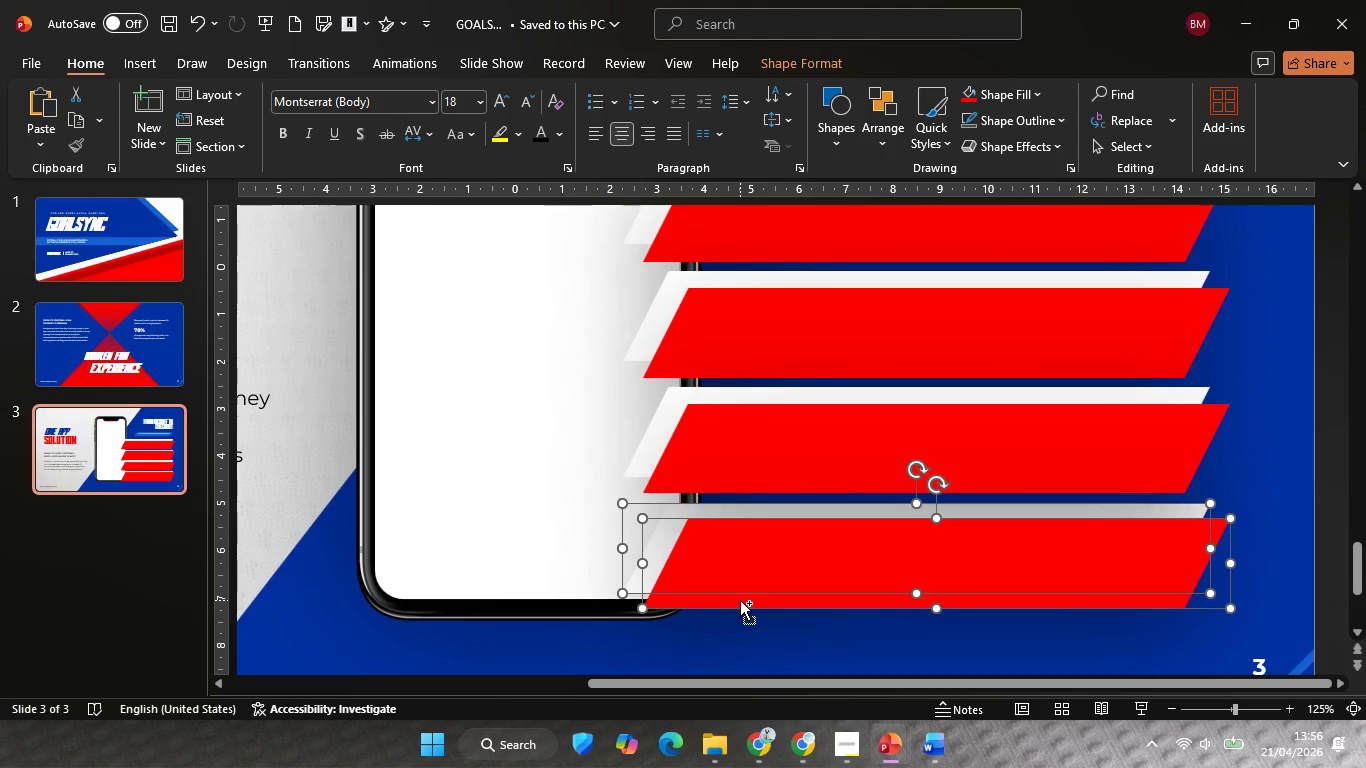 
key(Control+G)
 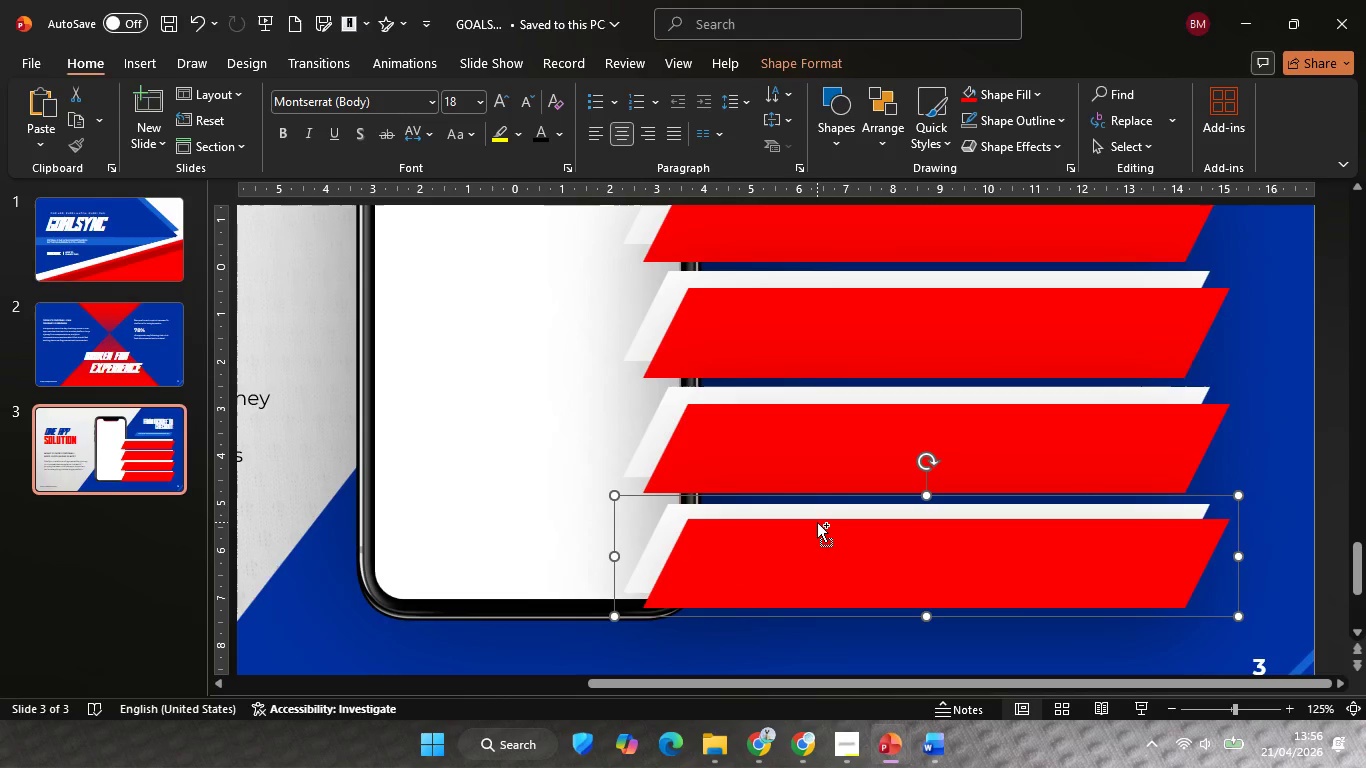 
hold_key(key=ControlLeft, duration=0.86)
hold_key(key=ShiftLeft, duration=0.94)
scroll: coordinate [817, 522], scroll_direction: down, amount: 1.0
 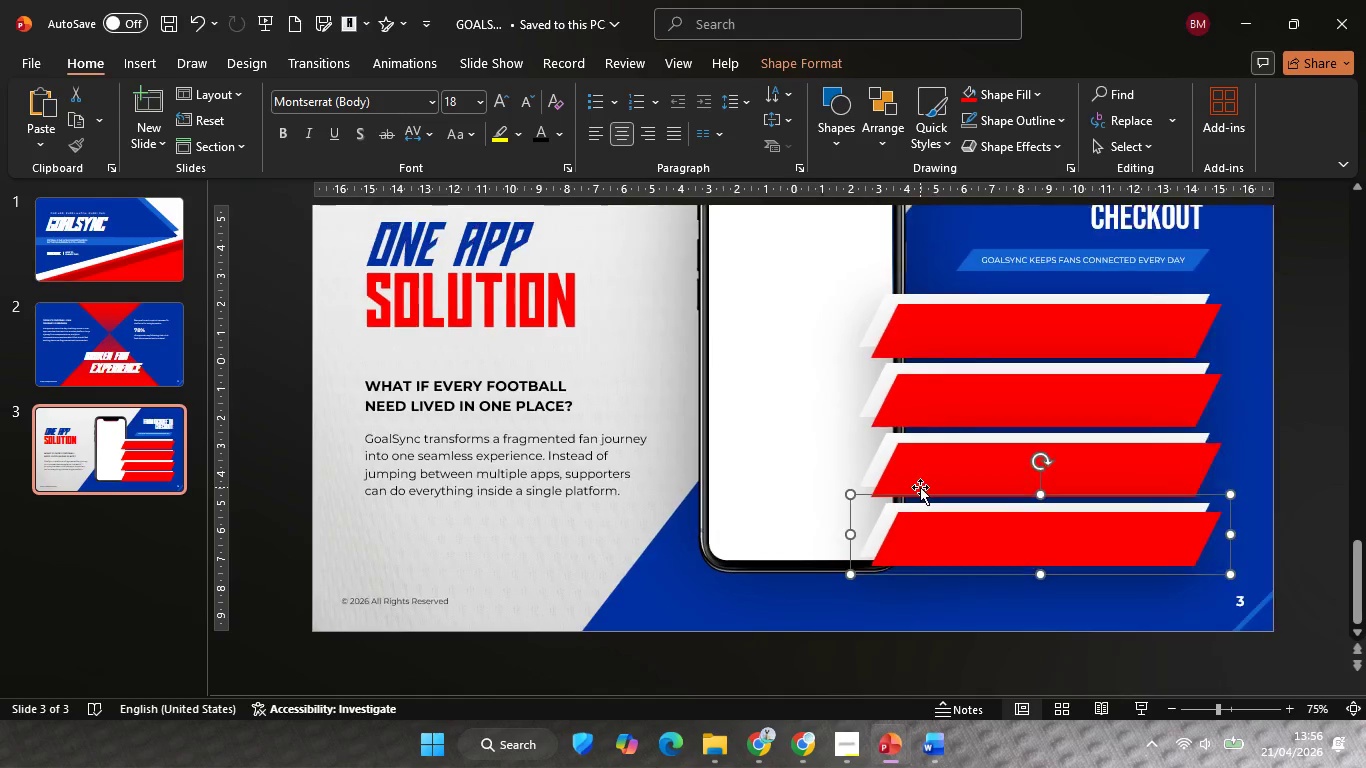 
hold_key(key=ShiftLeft, duration=1.91)
left_click([946, 346])
 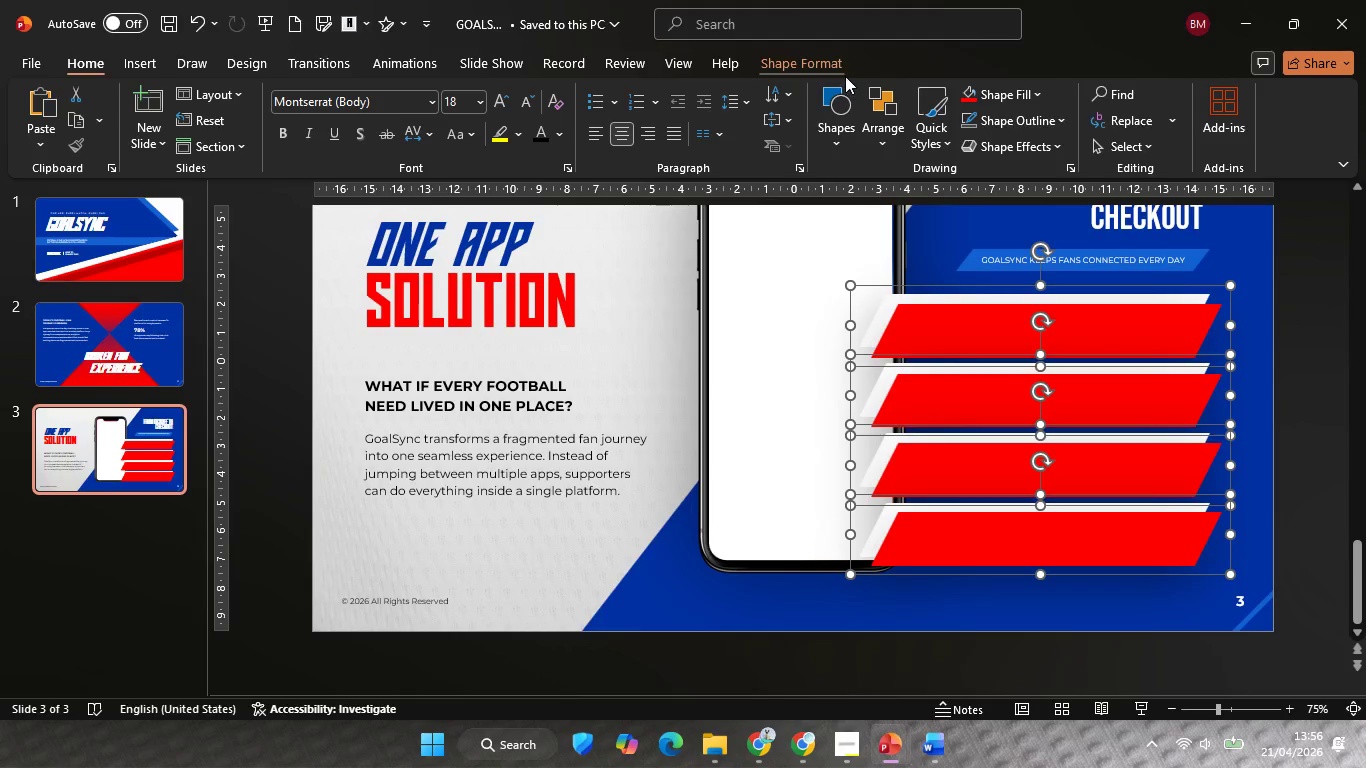 
left_click([836, 69])
 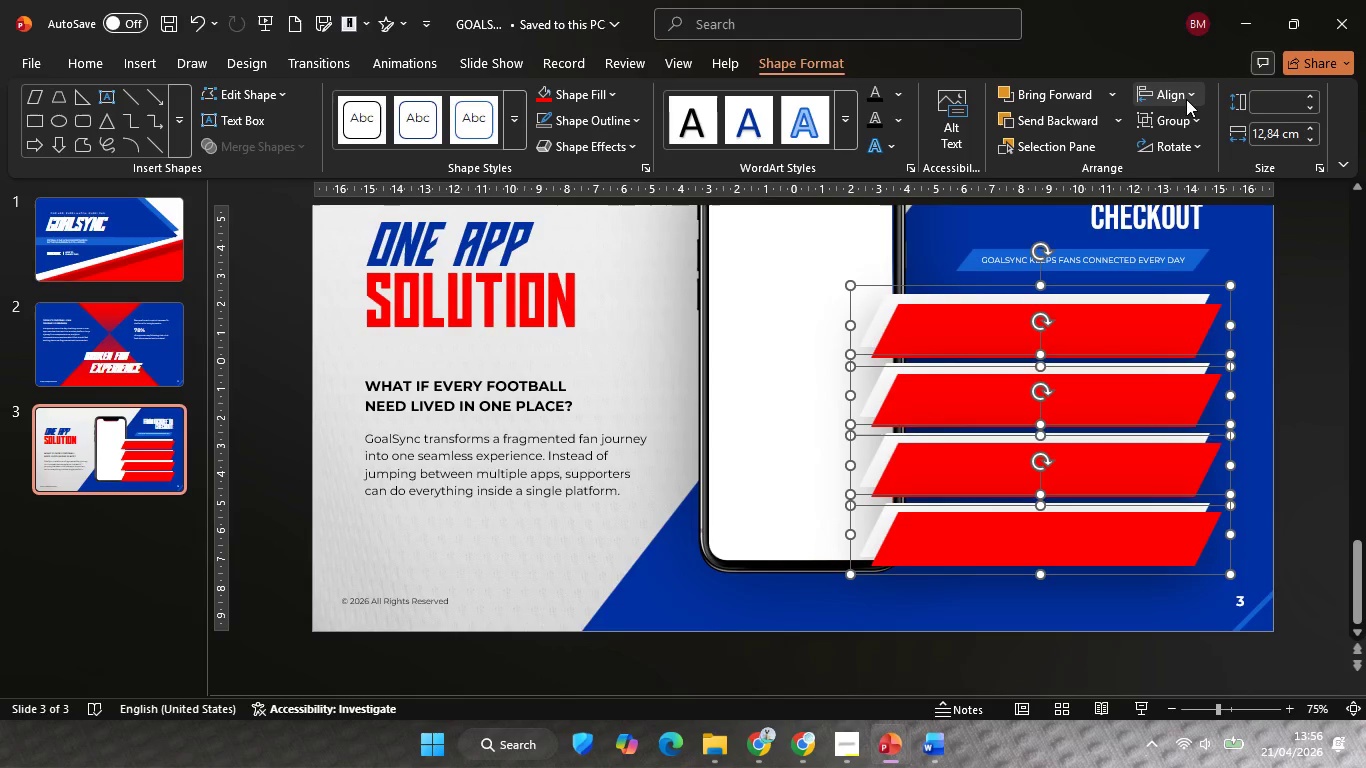 
left_click([1185, 99])
 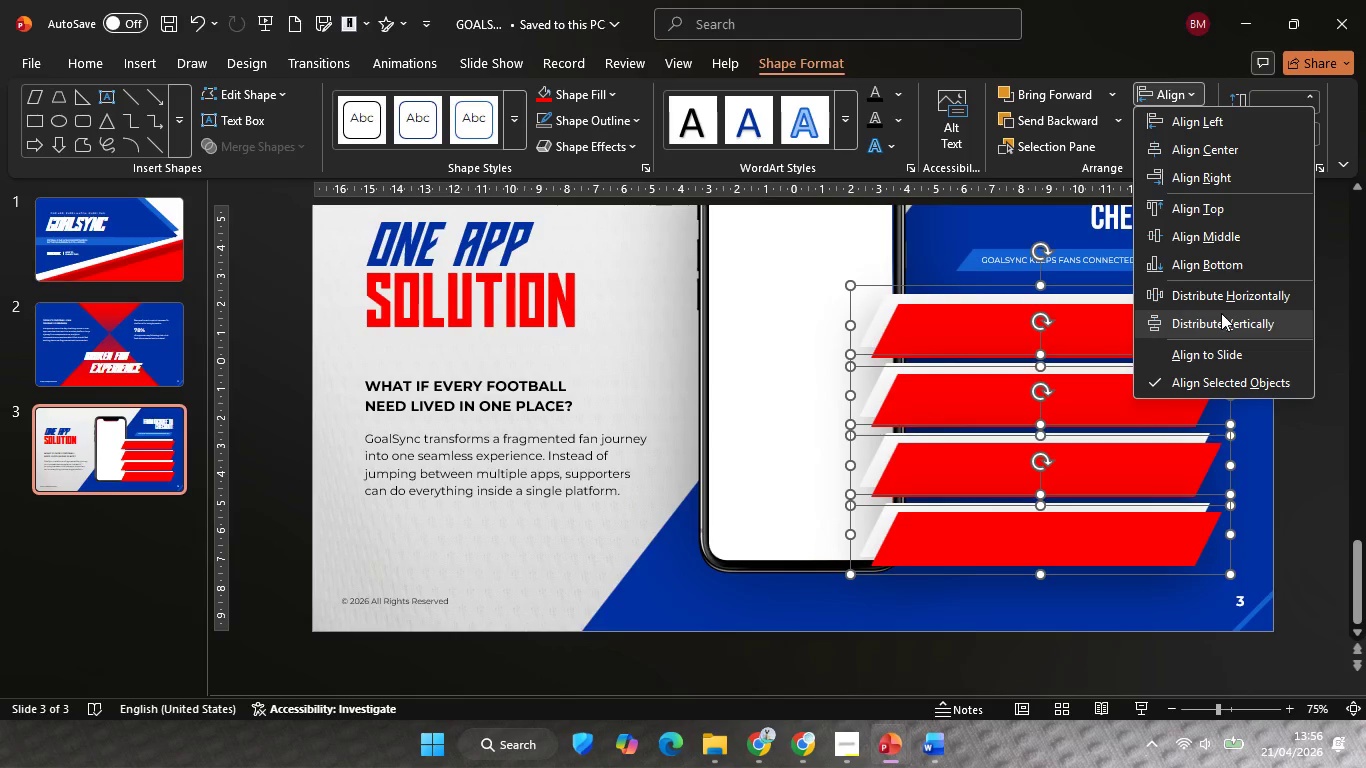 
left_click([1221, 313])
 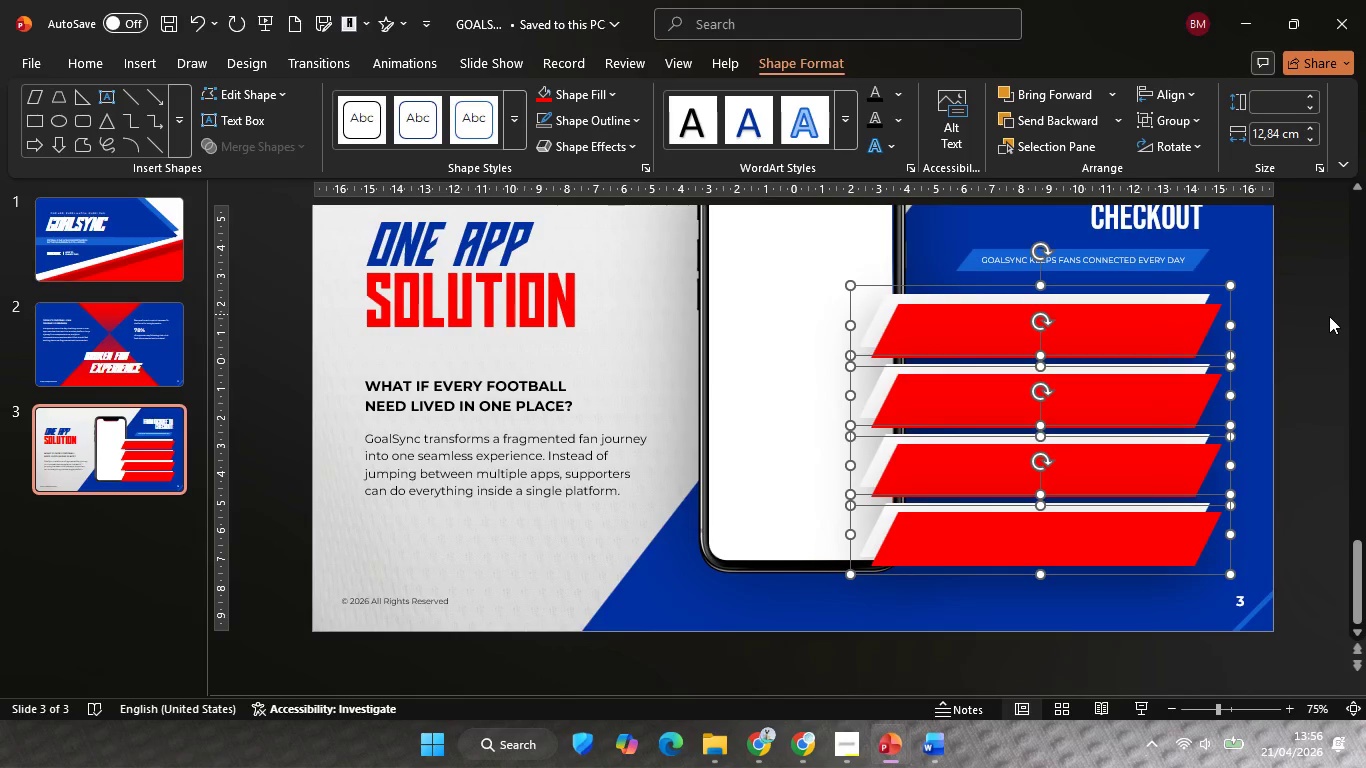 
left_click([1328, 316])
 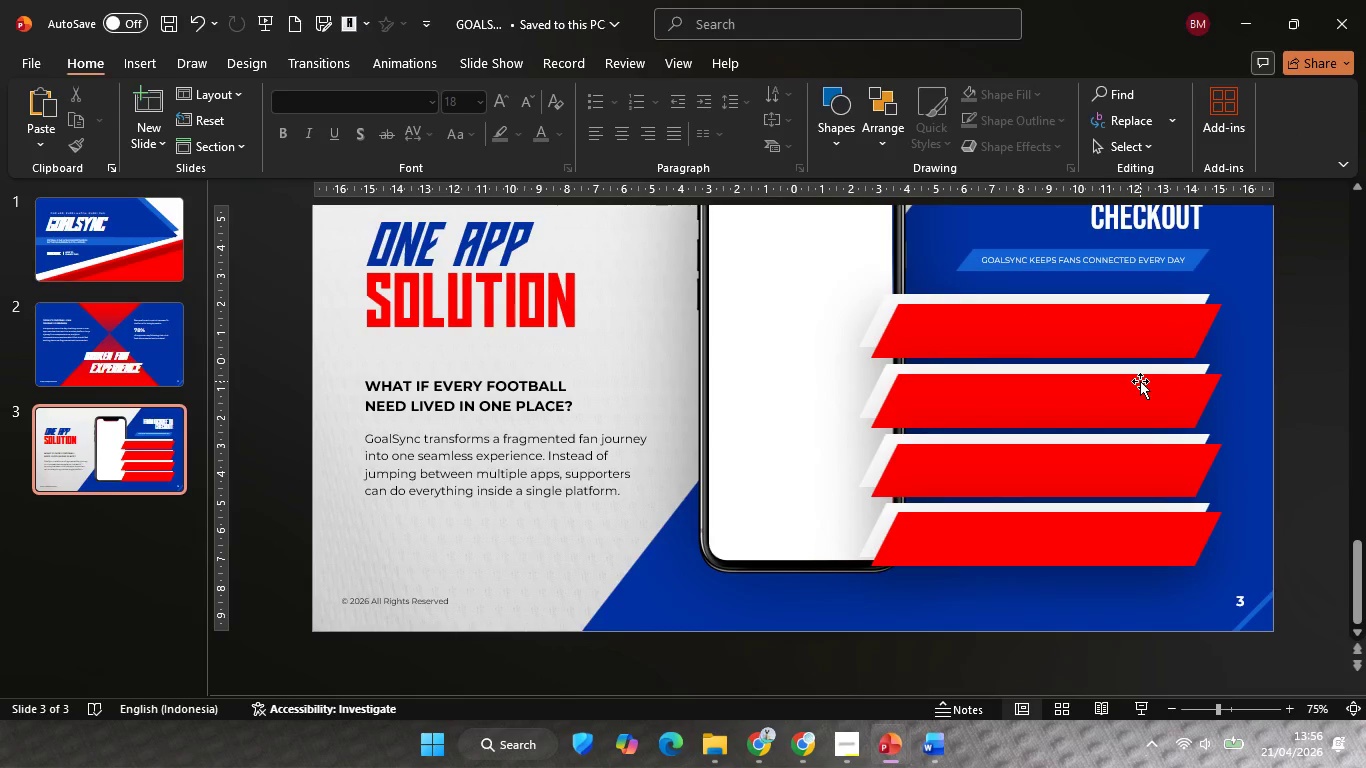 
left_click([1140, 381])
 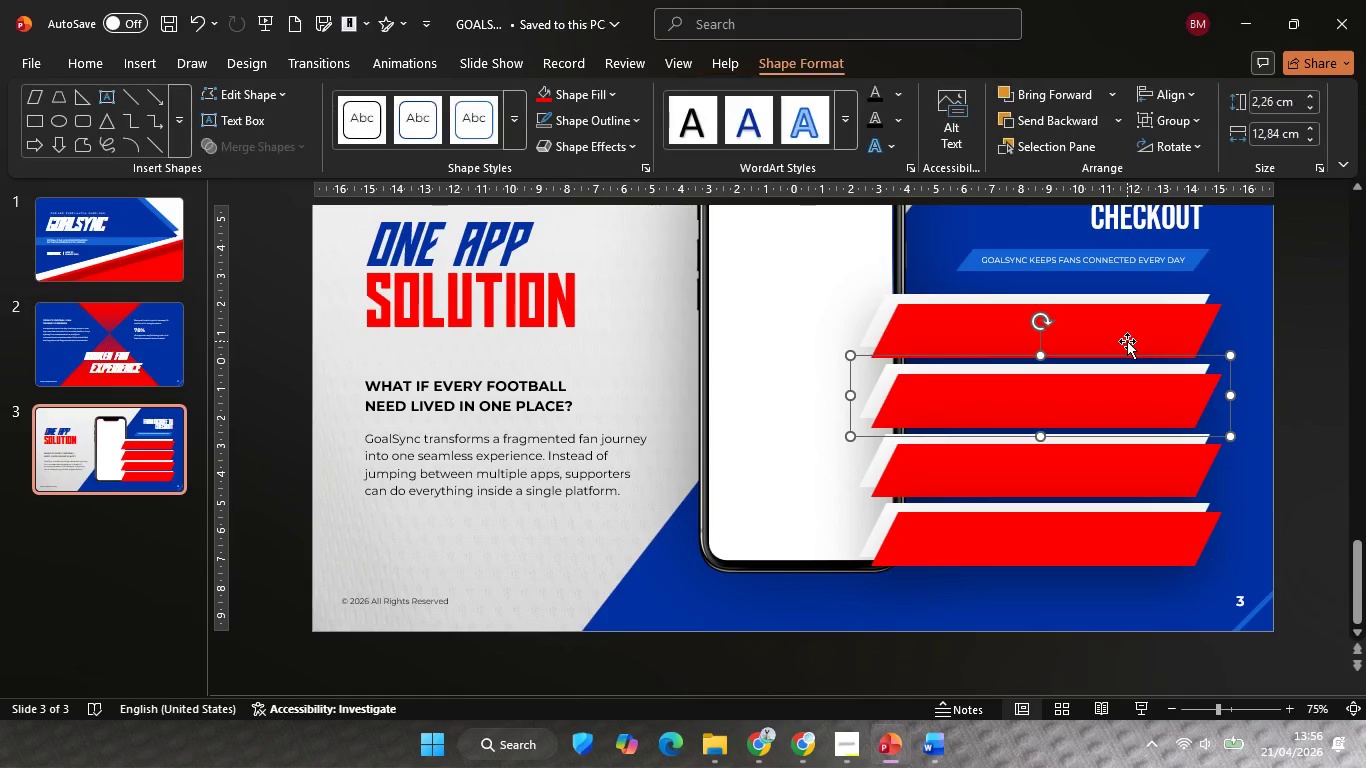 
hold_key(key=ShiftLeft, duration=2.67)
left_click([1127, 341])
 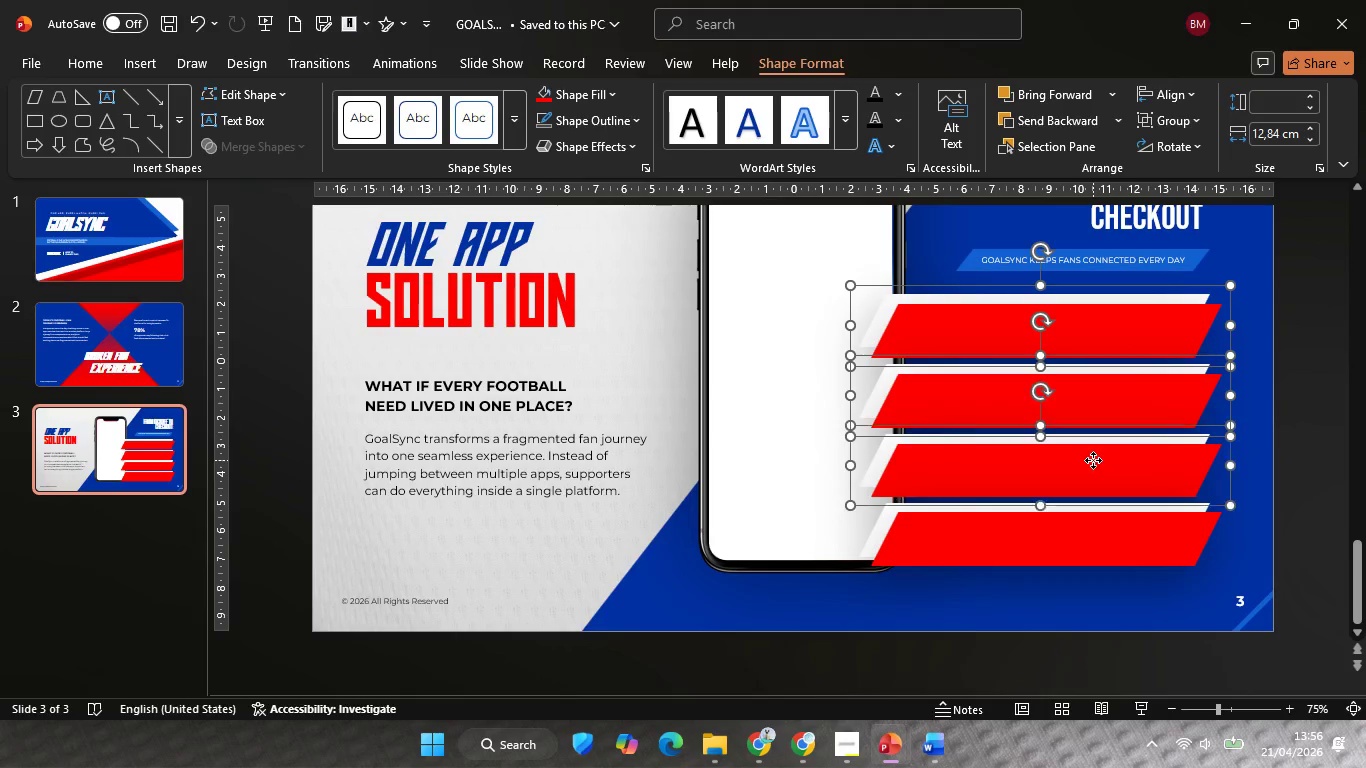 
left_click([1093, 460])
 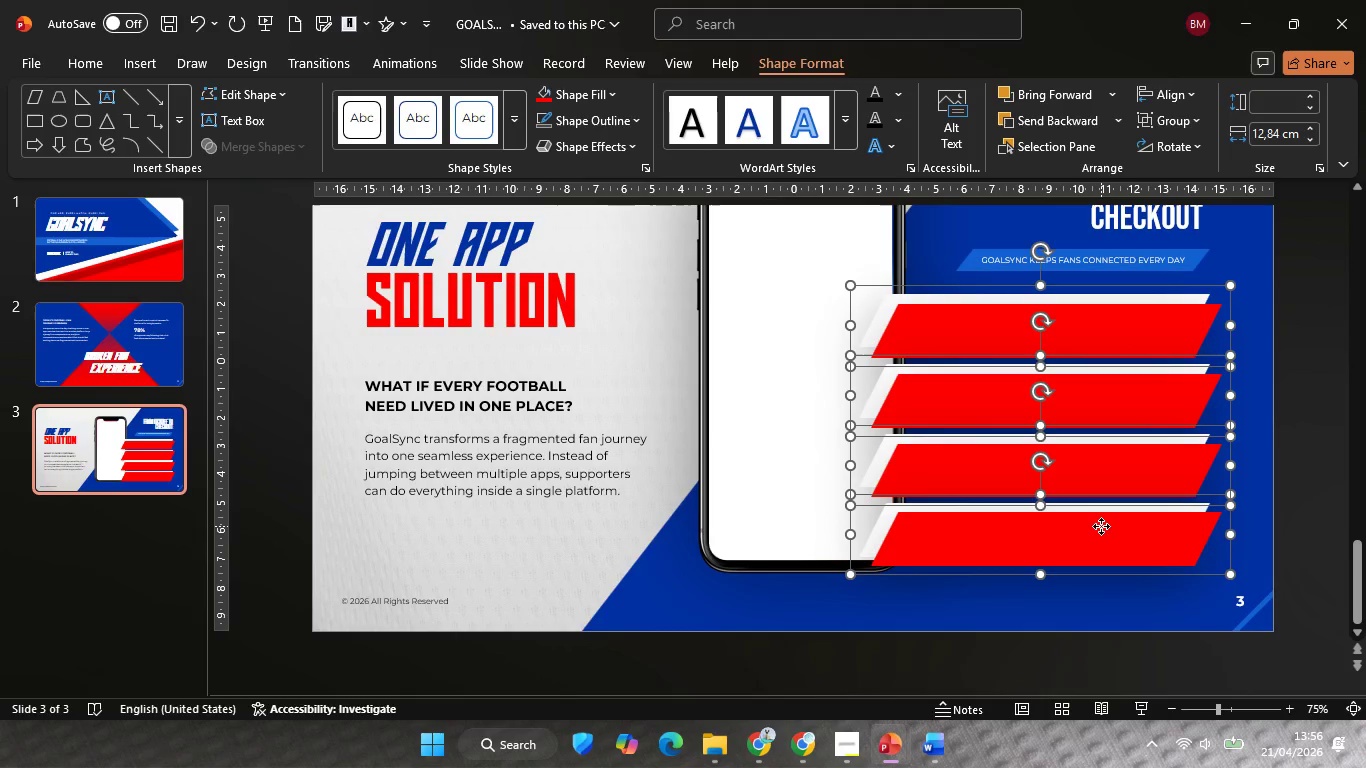 
left_click([1101, 526])
 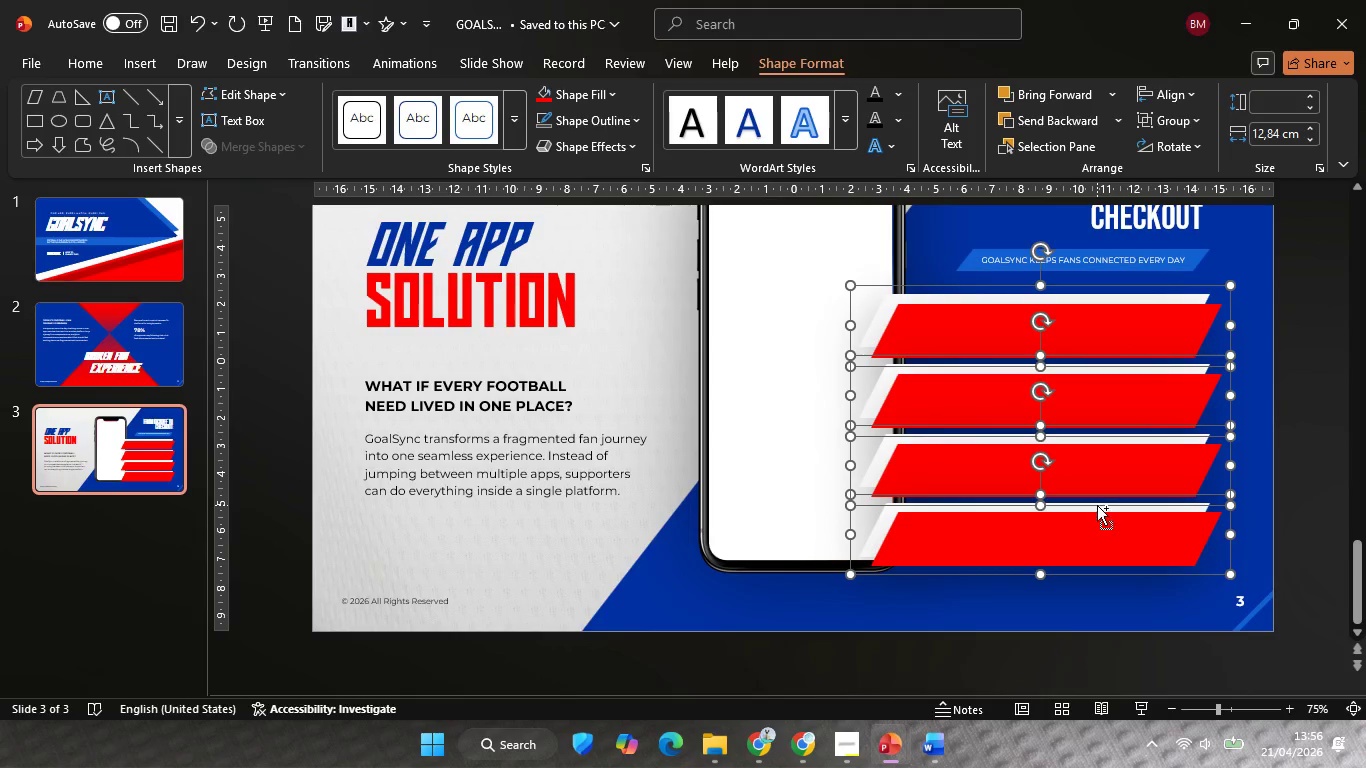 
key(Control+Shift+ShiftLeft)
 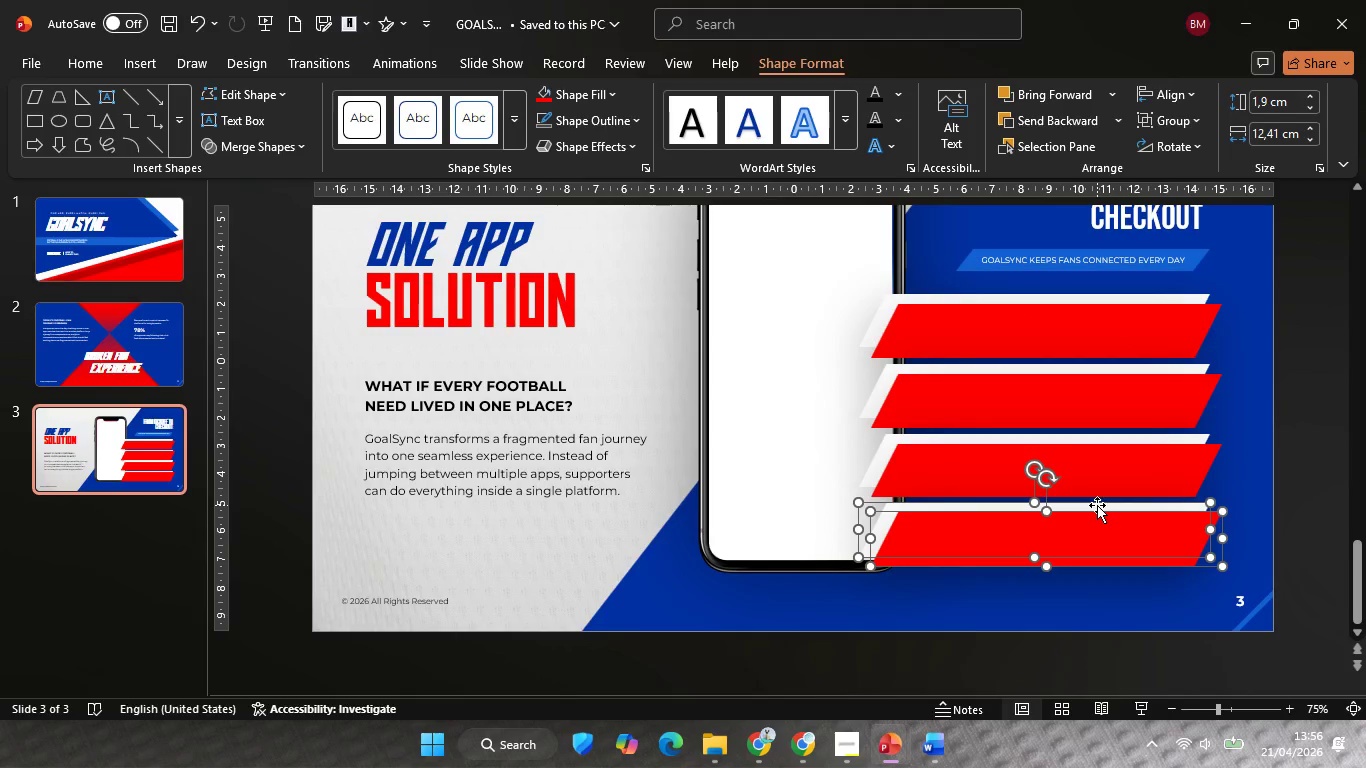 
key(Control+Shift+G)
 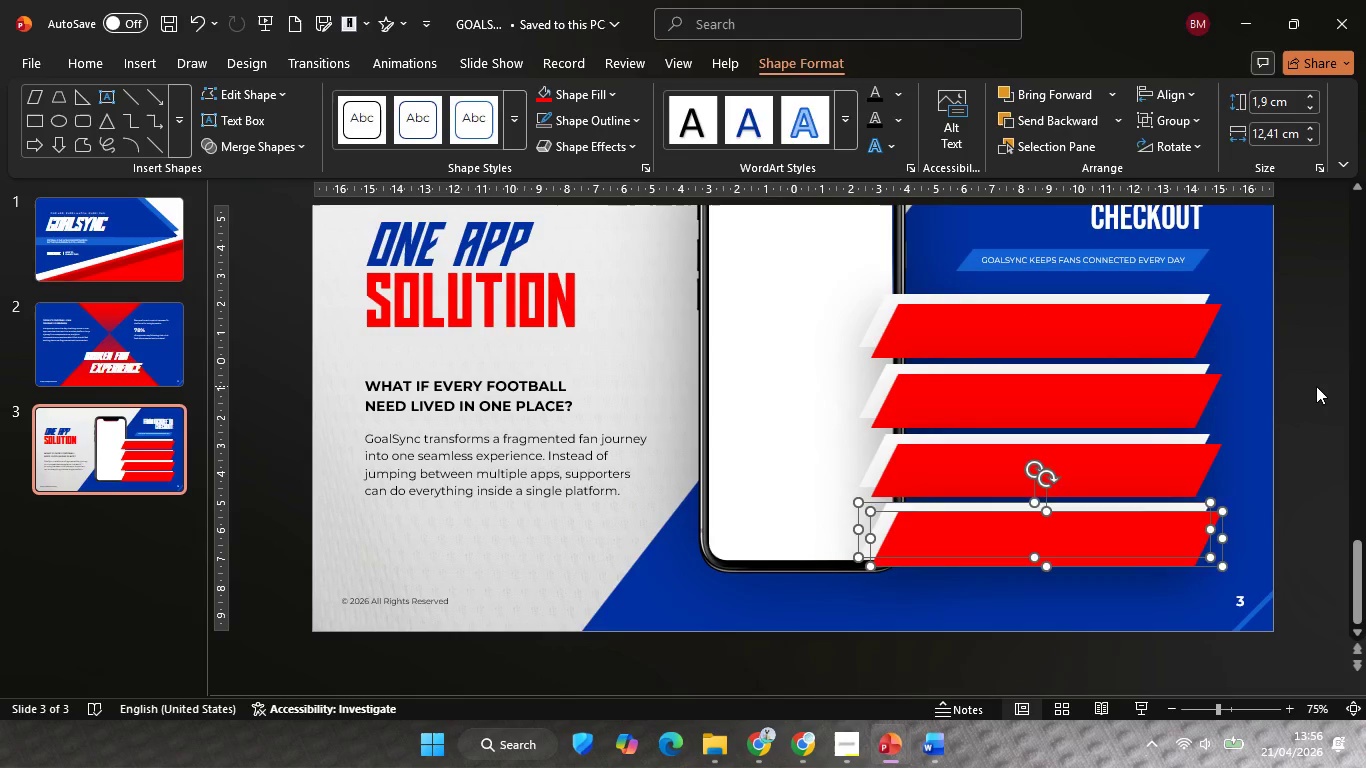 
left_click([1316, 386])
 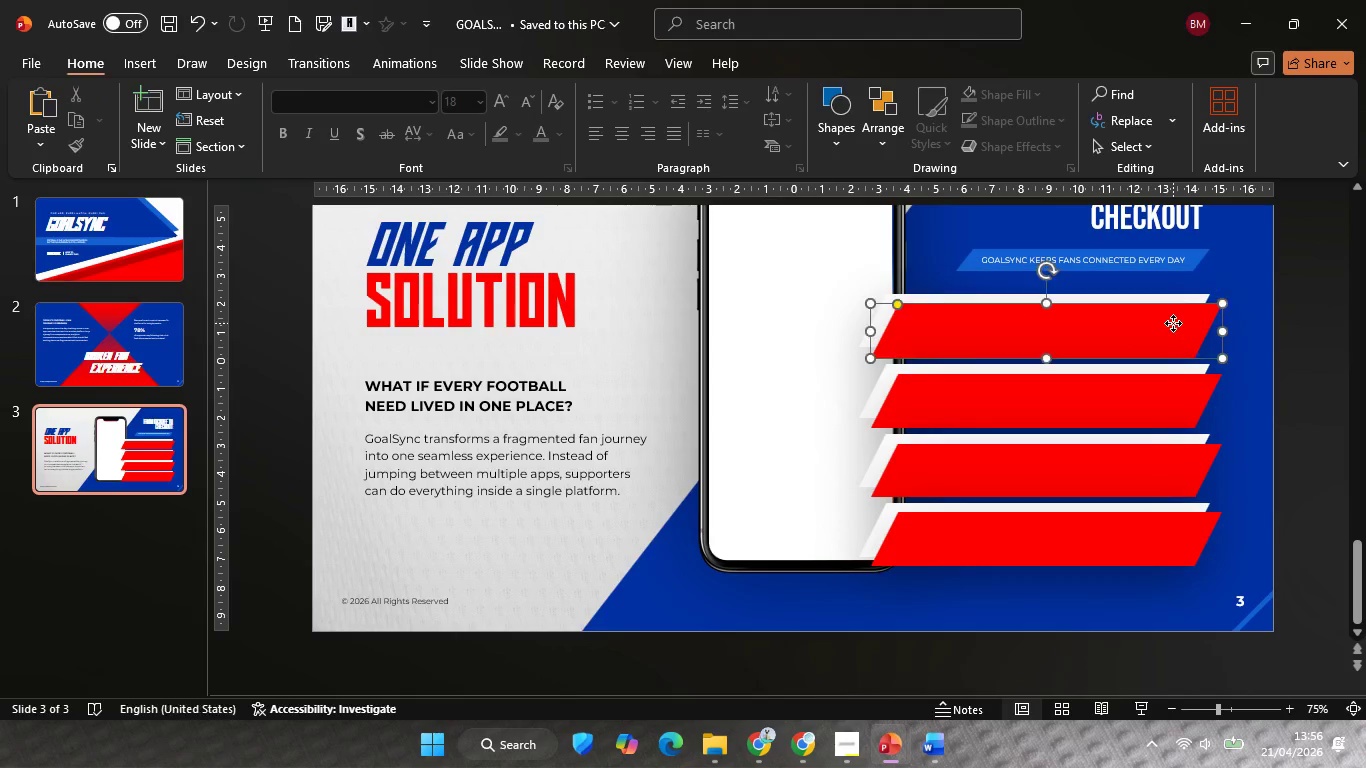 
left_click([1173, 323])
 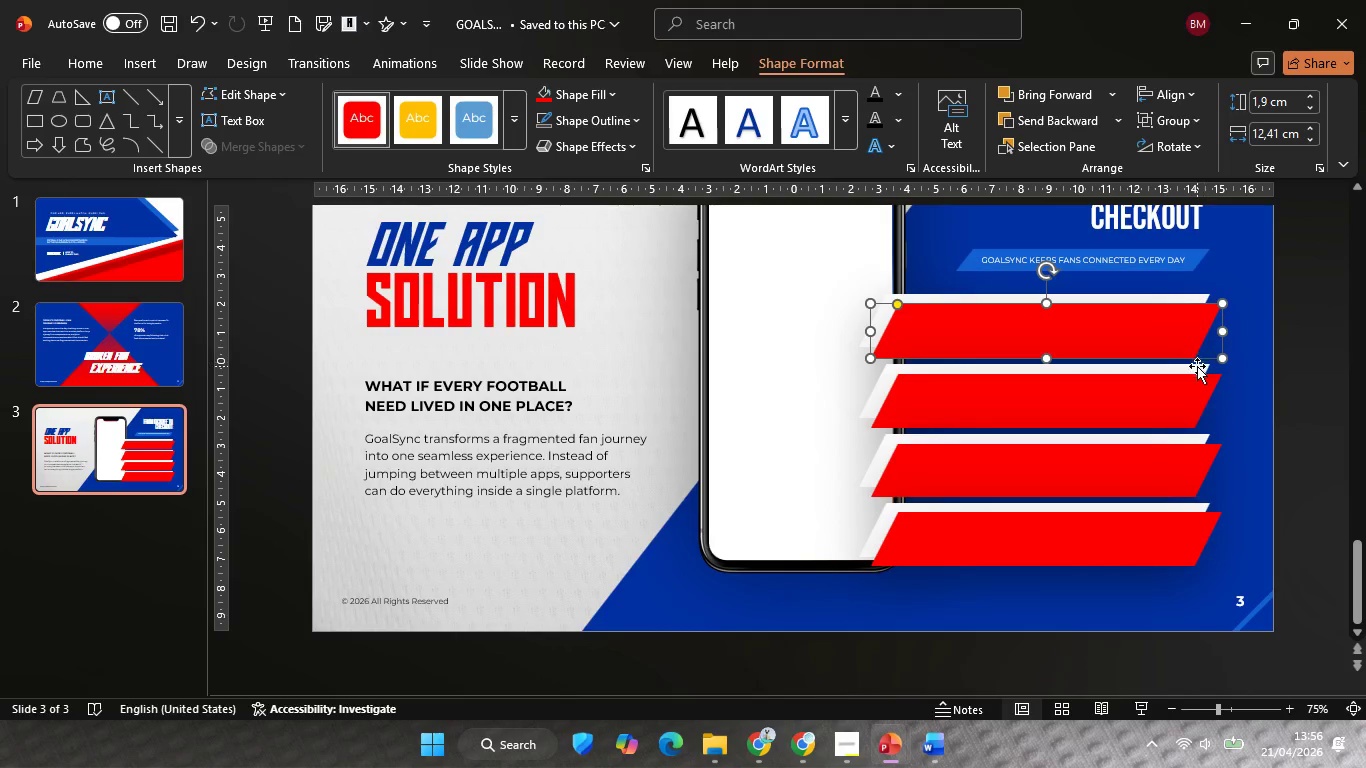 
left_click([1190, 386])
 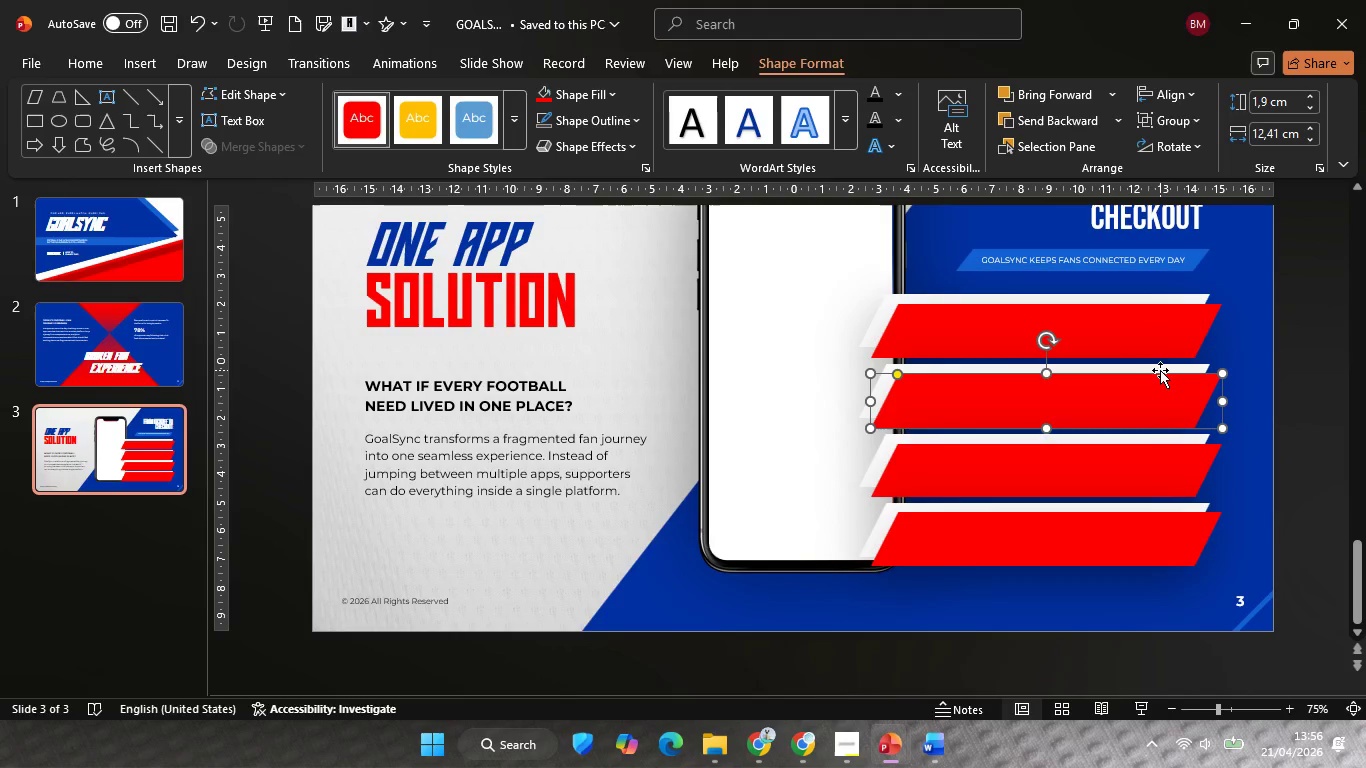 
hold_key(key=ShiftLeft, duration=0.7)
left_click([1160, 370])
 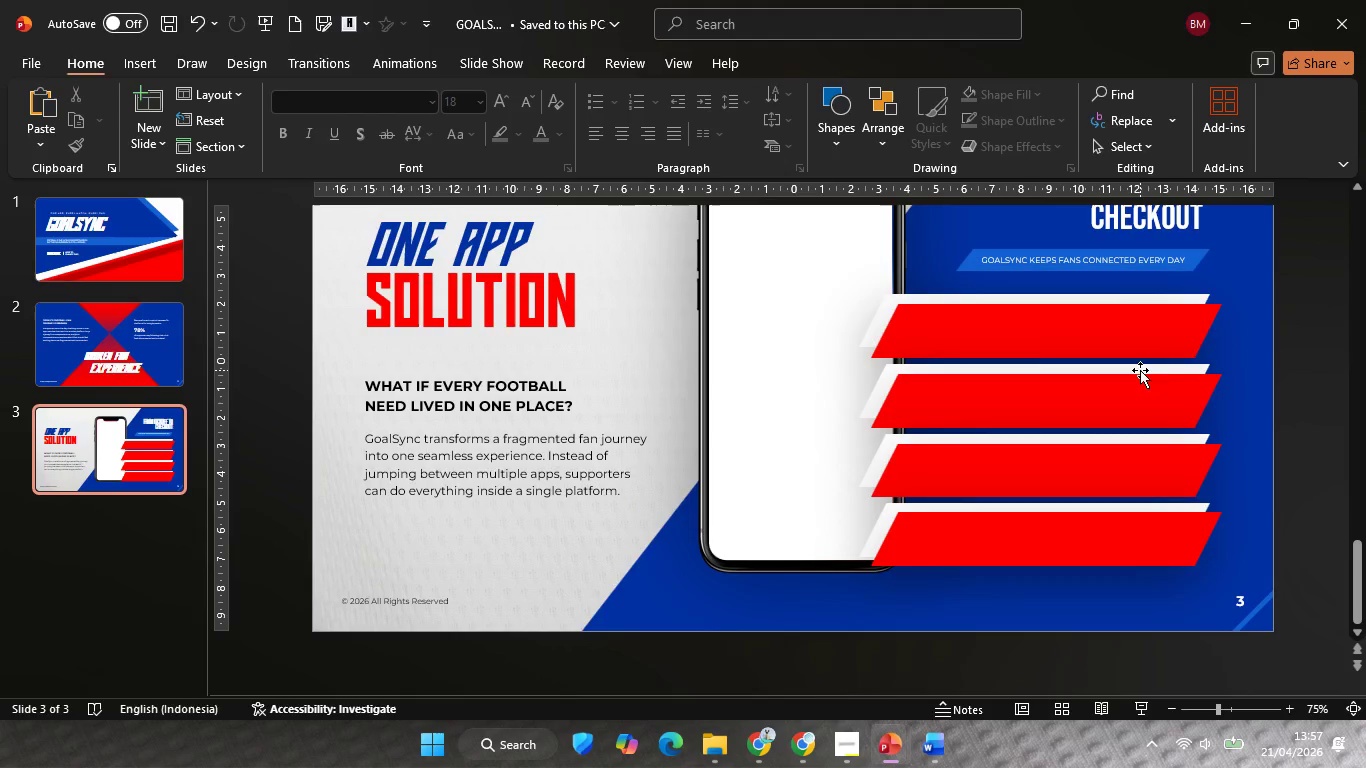 
left_click([1140, 370])
 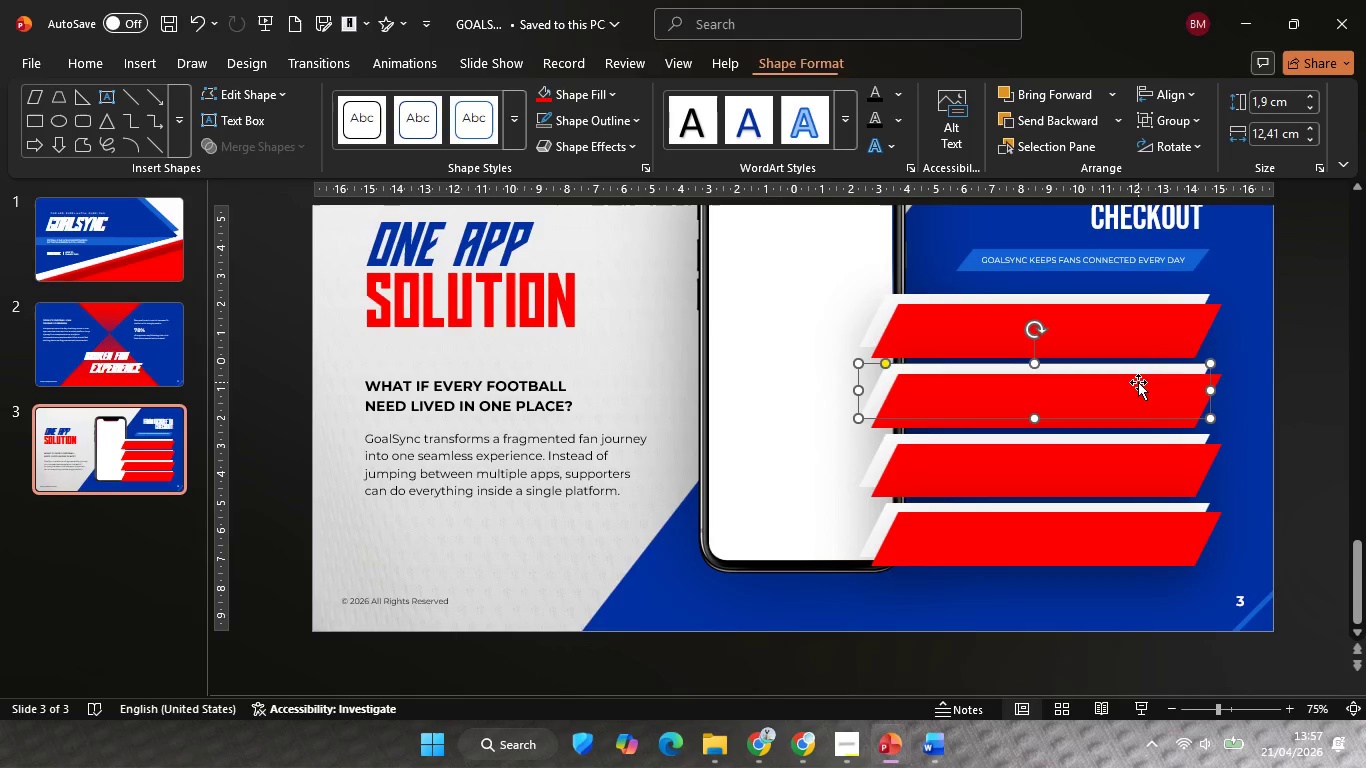 
hold_key(key=ShiftLeft, duration=0.77)
left_click([1138, 382])
 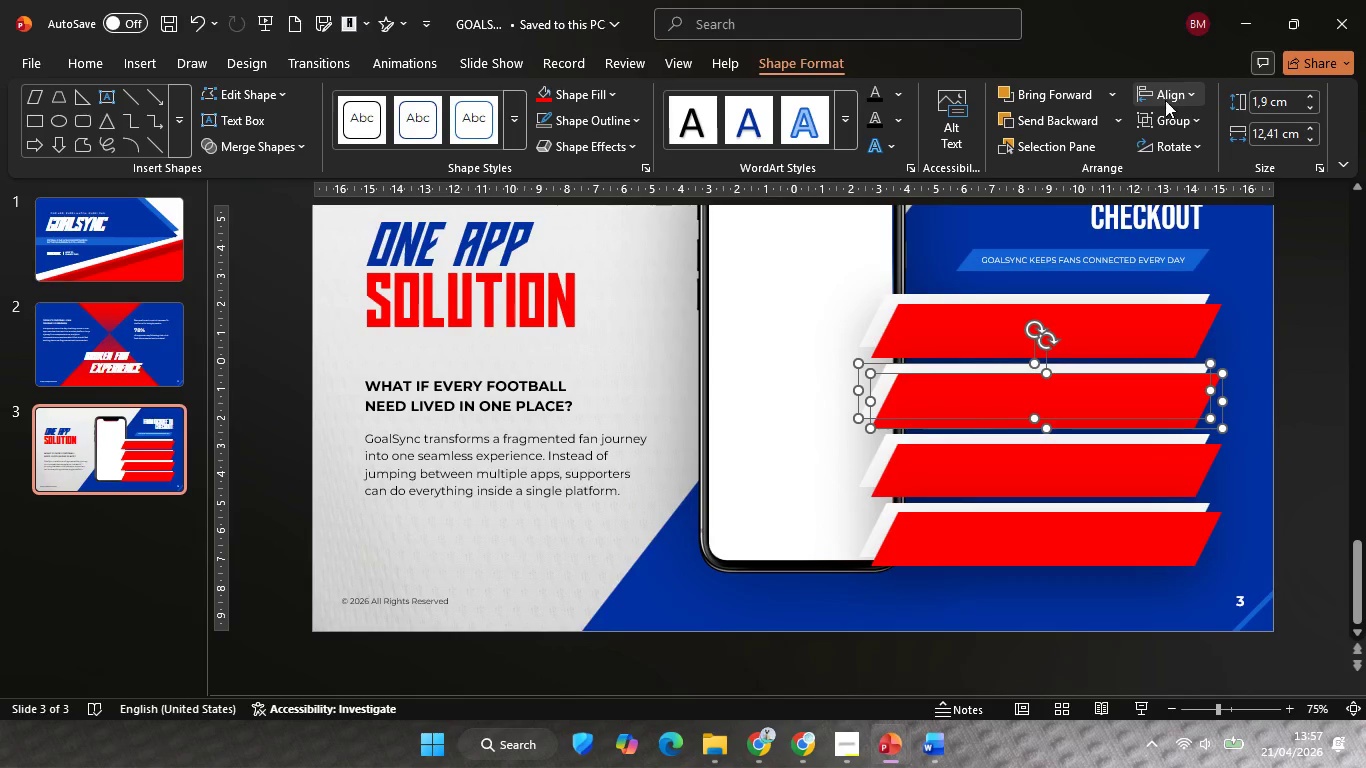 
left_click([1166, 98])
 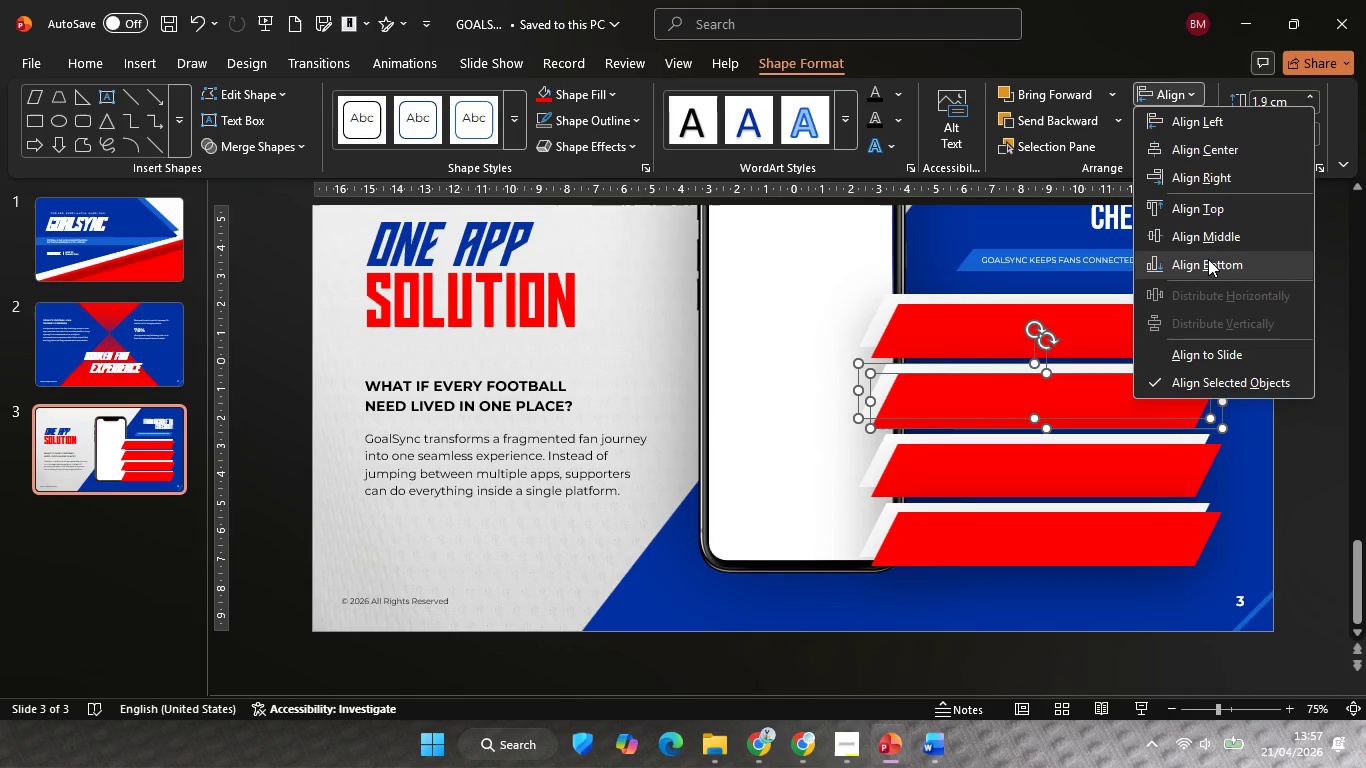 
left_click([1208, 259])
 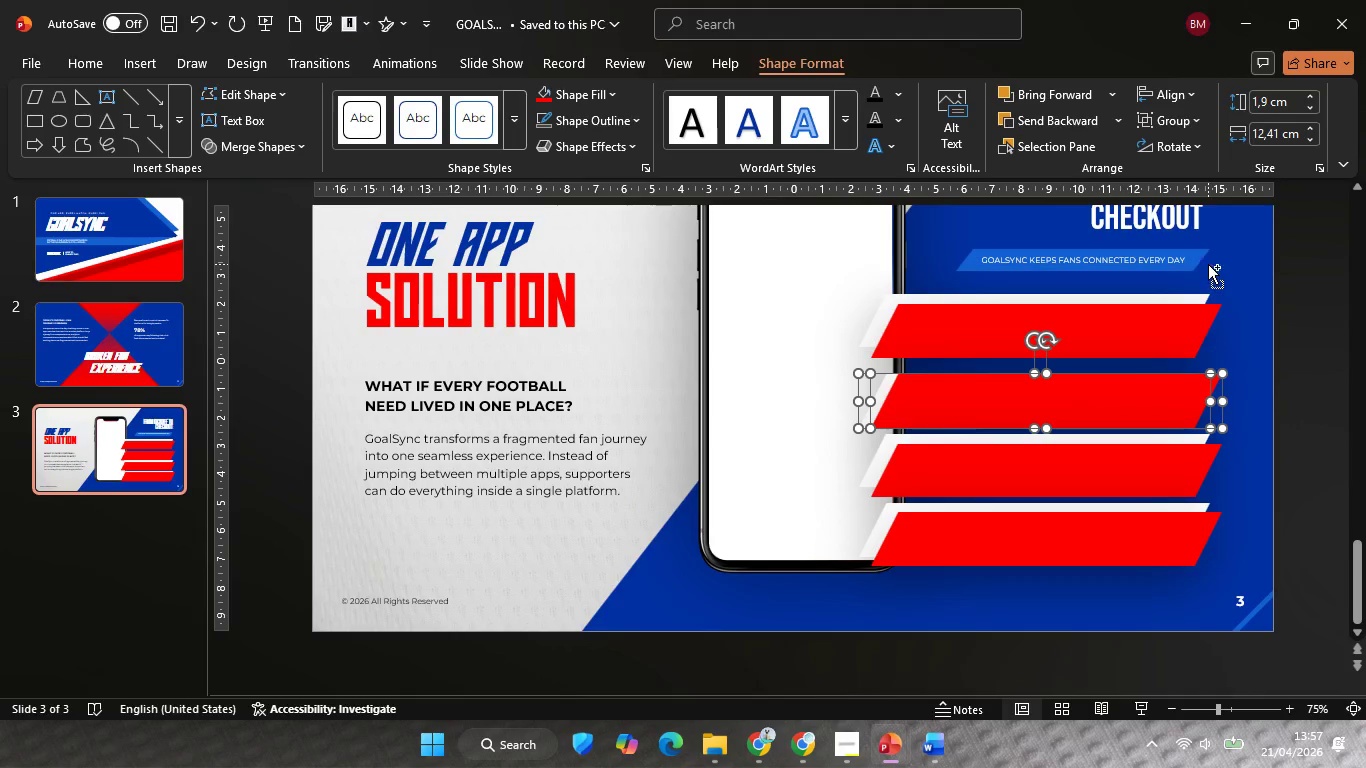 
key(Control+Z)
 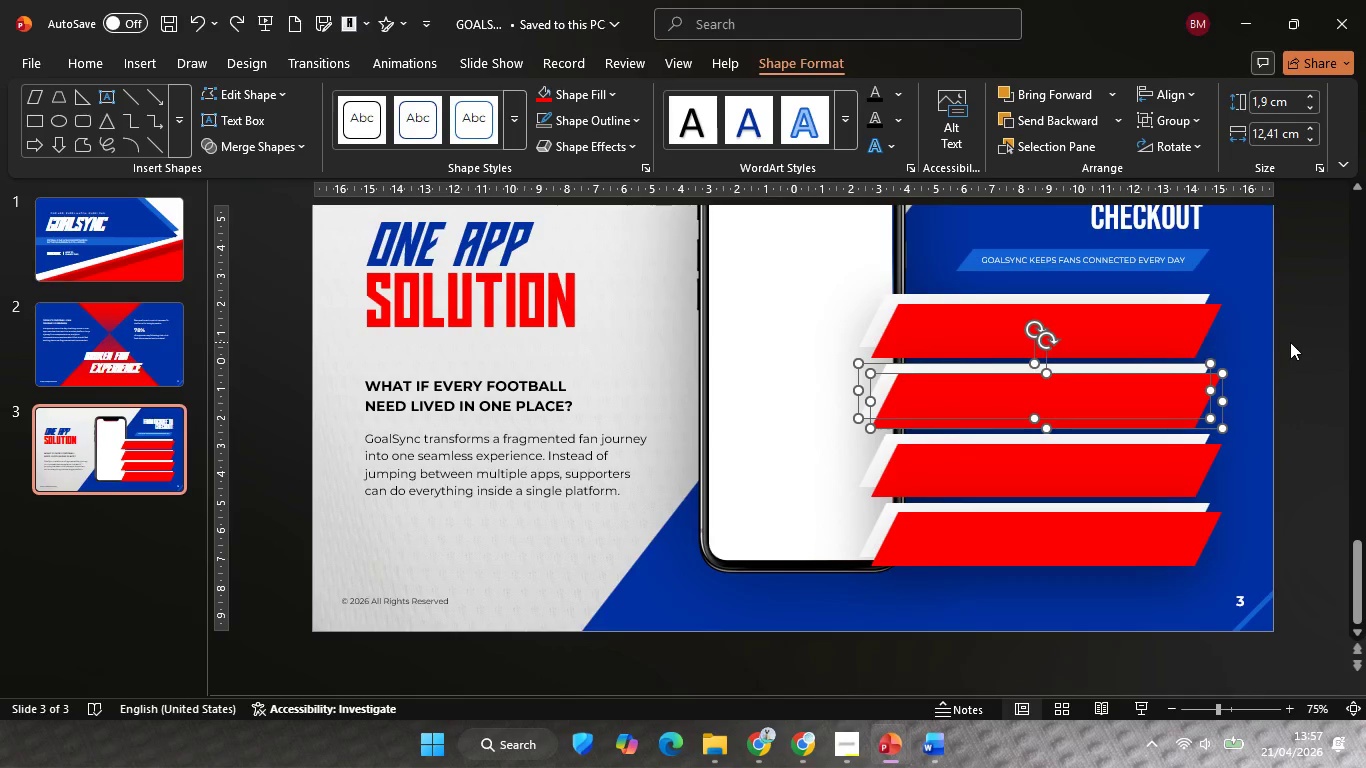 
left_click([1290, 342])
 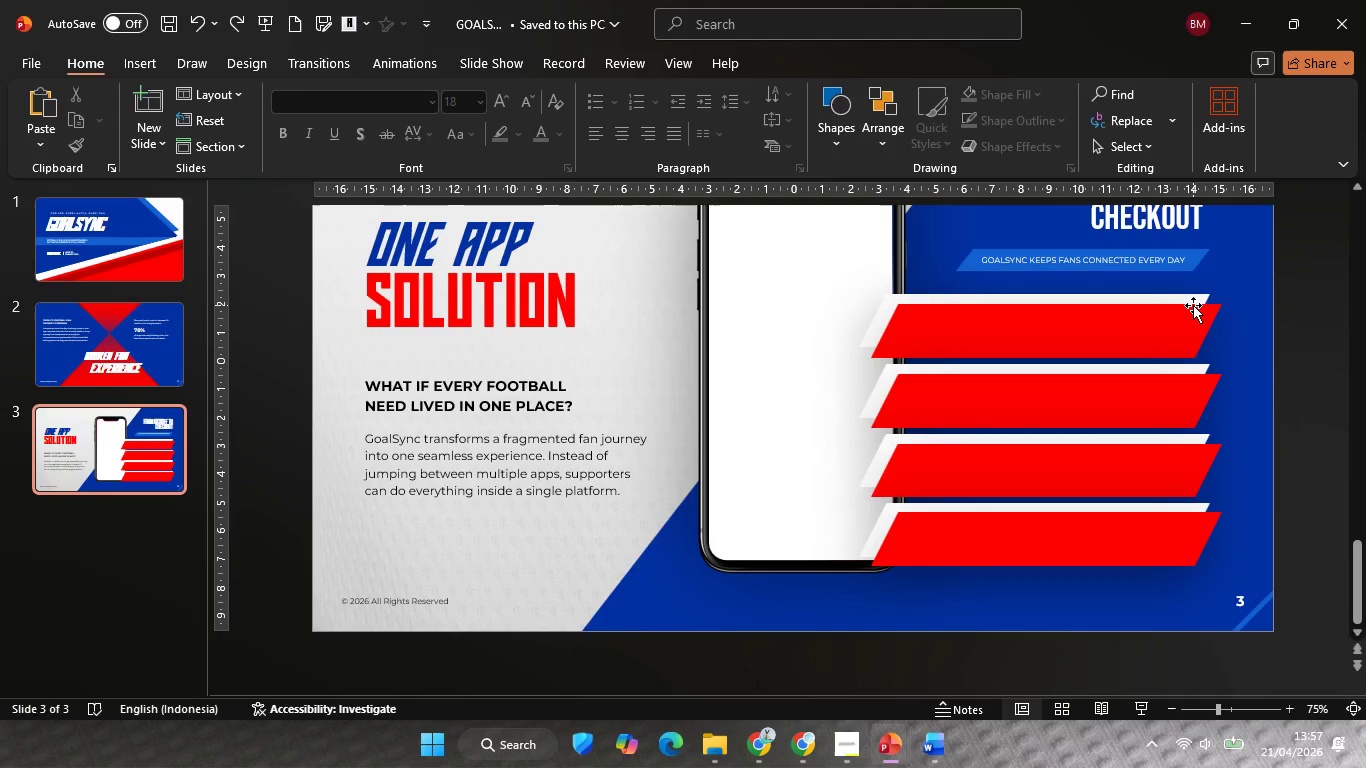 
left_click([1192, 305])
 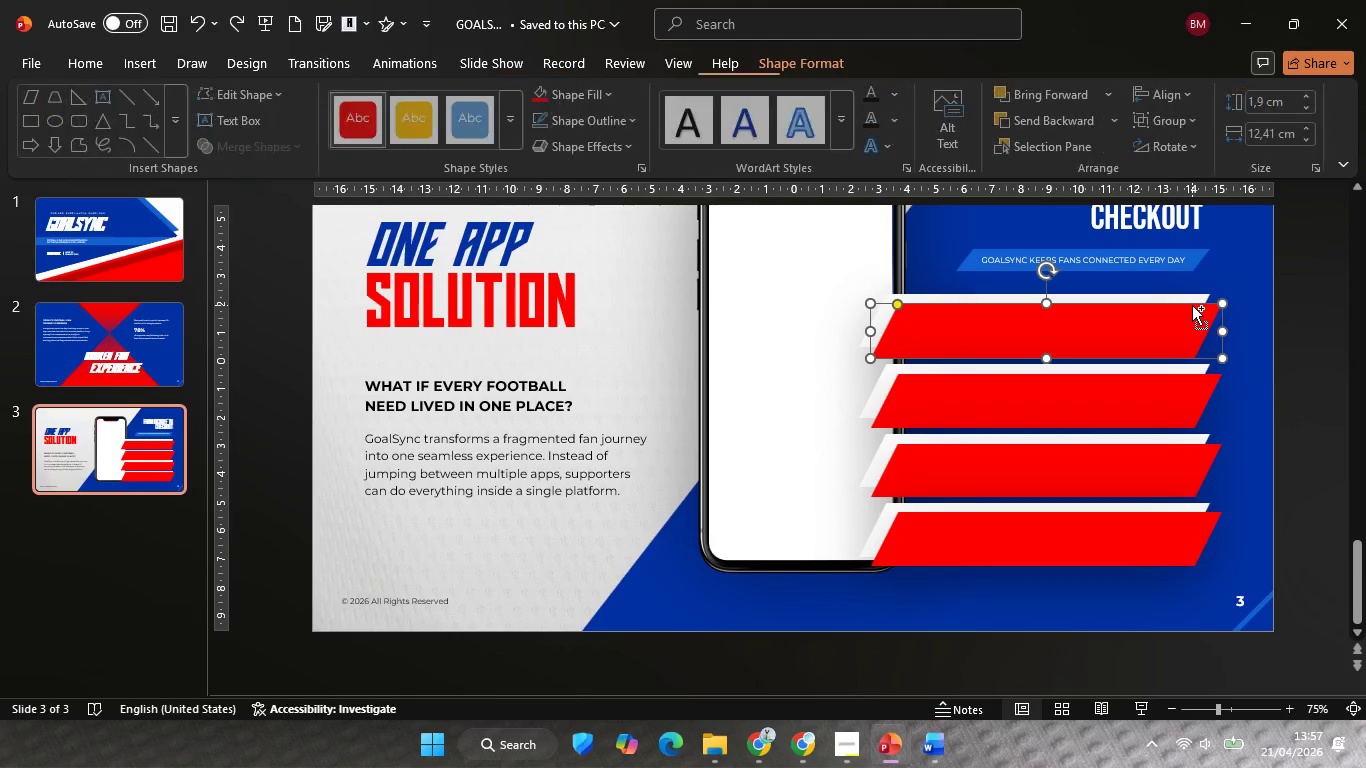 
hold_key(key=ControlLeft, duration=0.83)
hold_key(key=ShiftLeft, duration=0.75)
scroll: coordinate [1192, 305], scroll_direction: up, amount: 1.0
 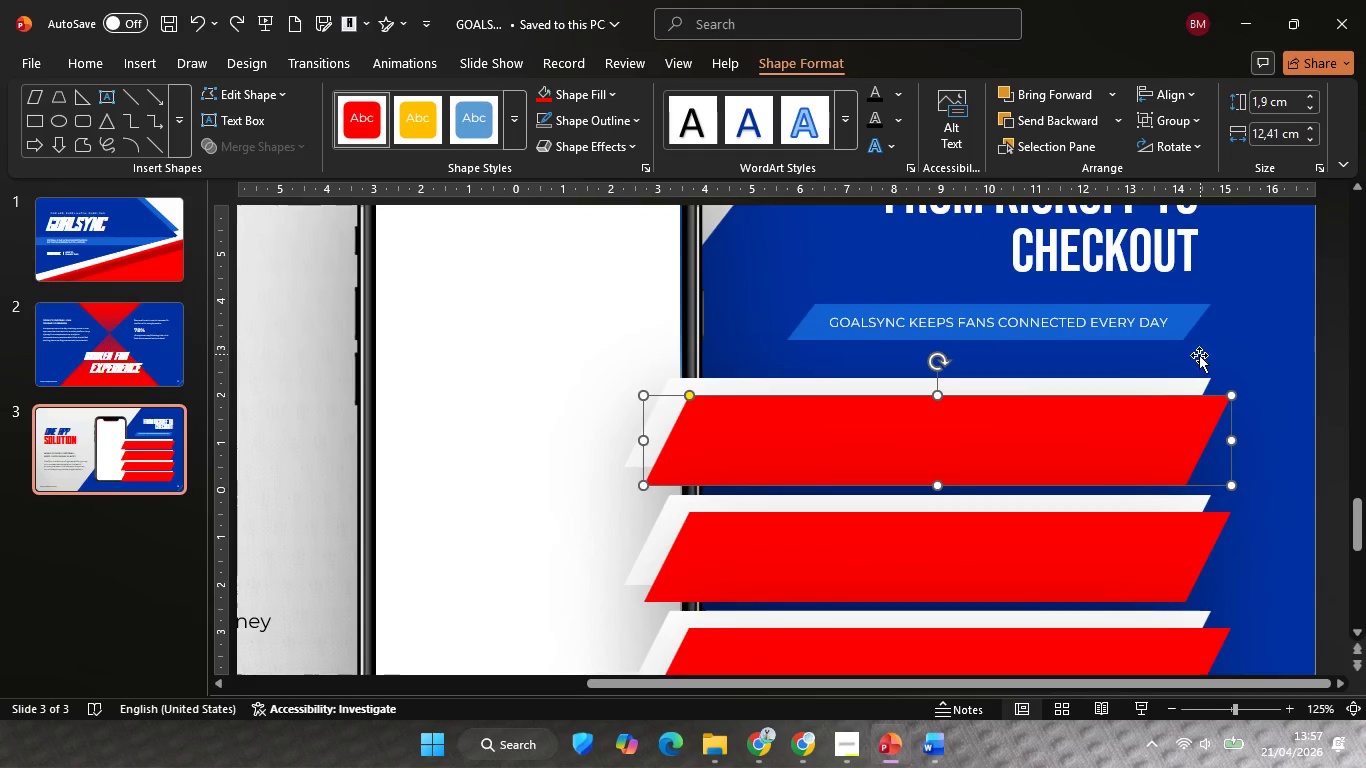 
scroll: coordinate [1090, 336], scroll_direction: down, amount: 11.0
 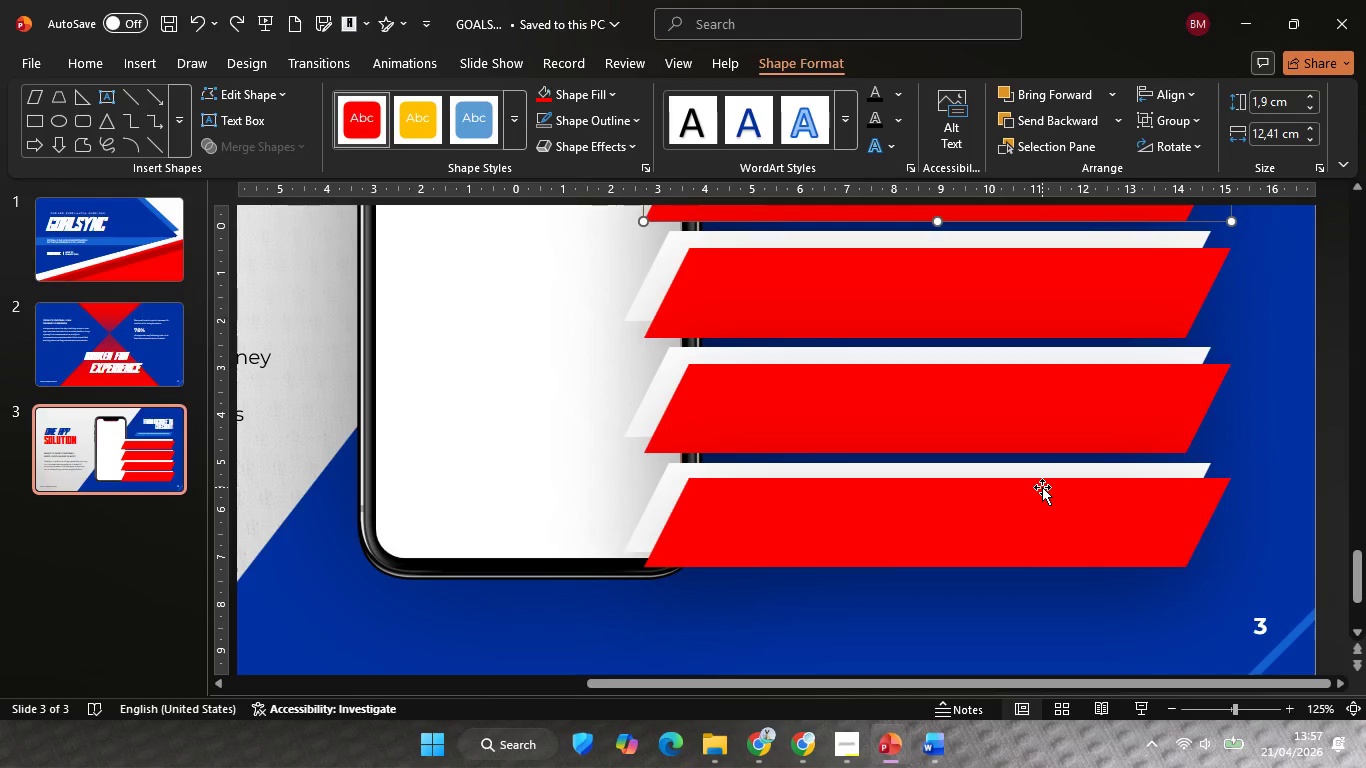 
left_click([1042, 487])
 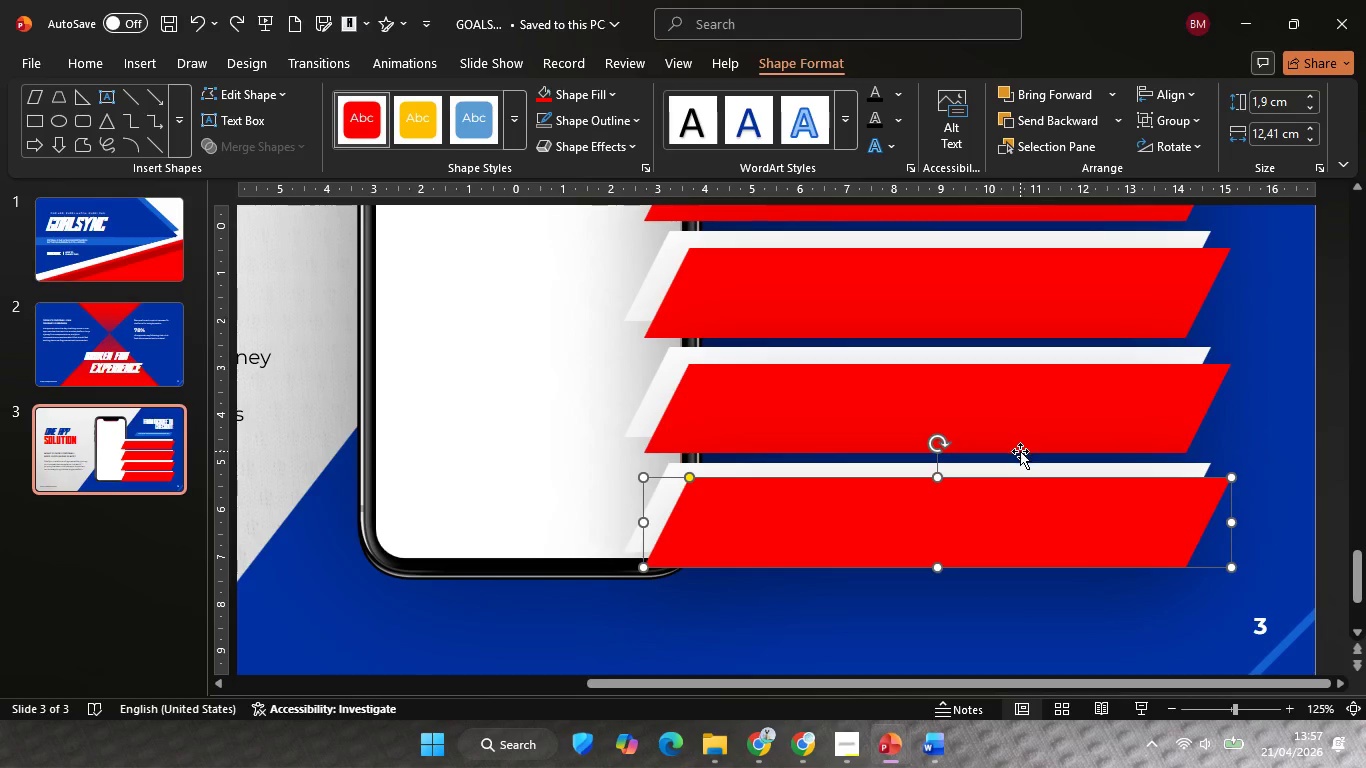 
key(ArrowDown)
 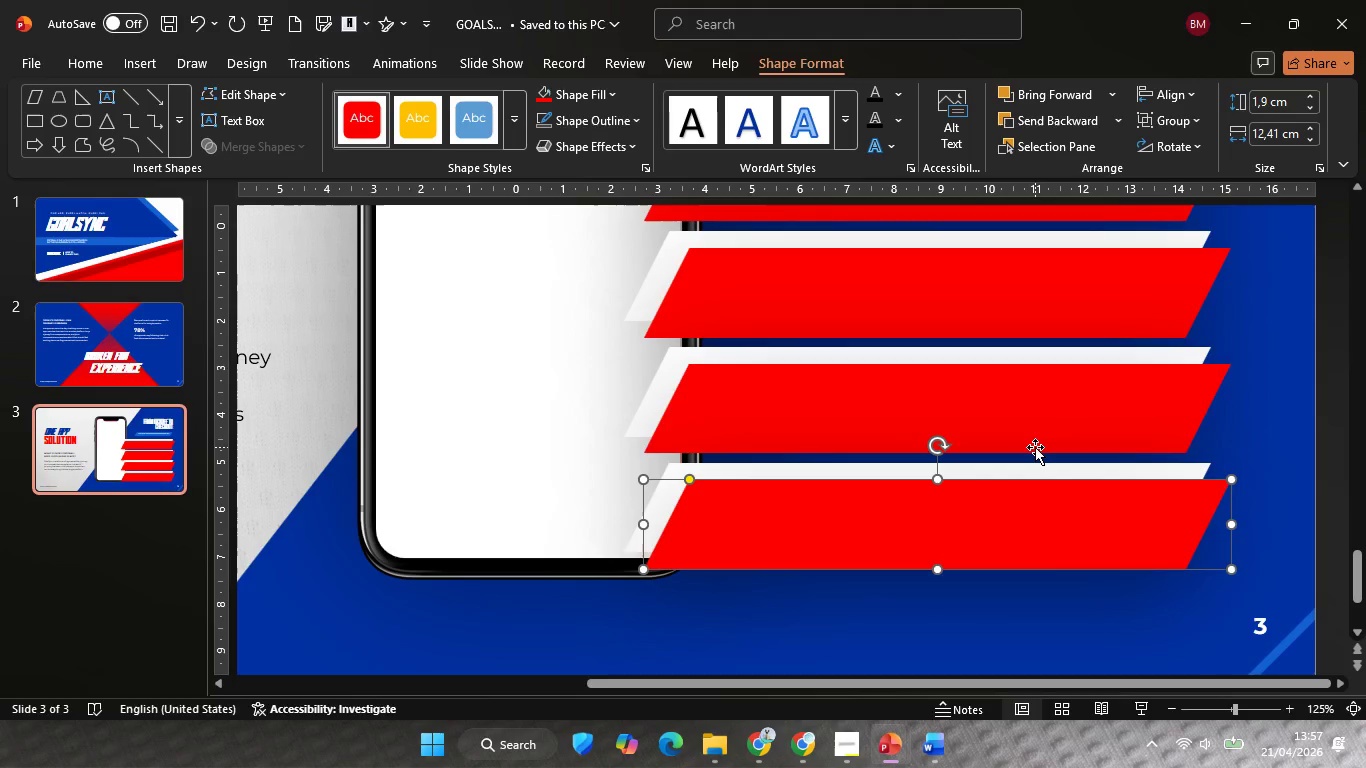 
key(ArrowDown)
 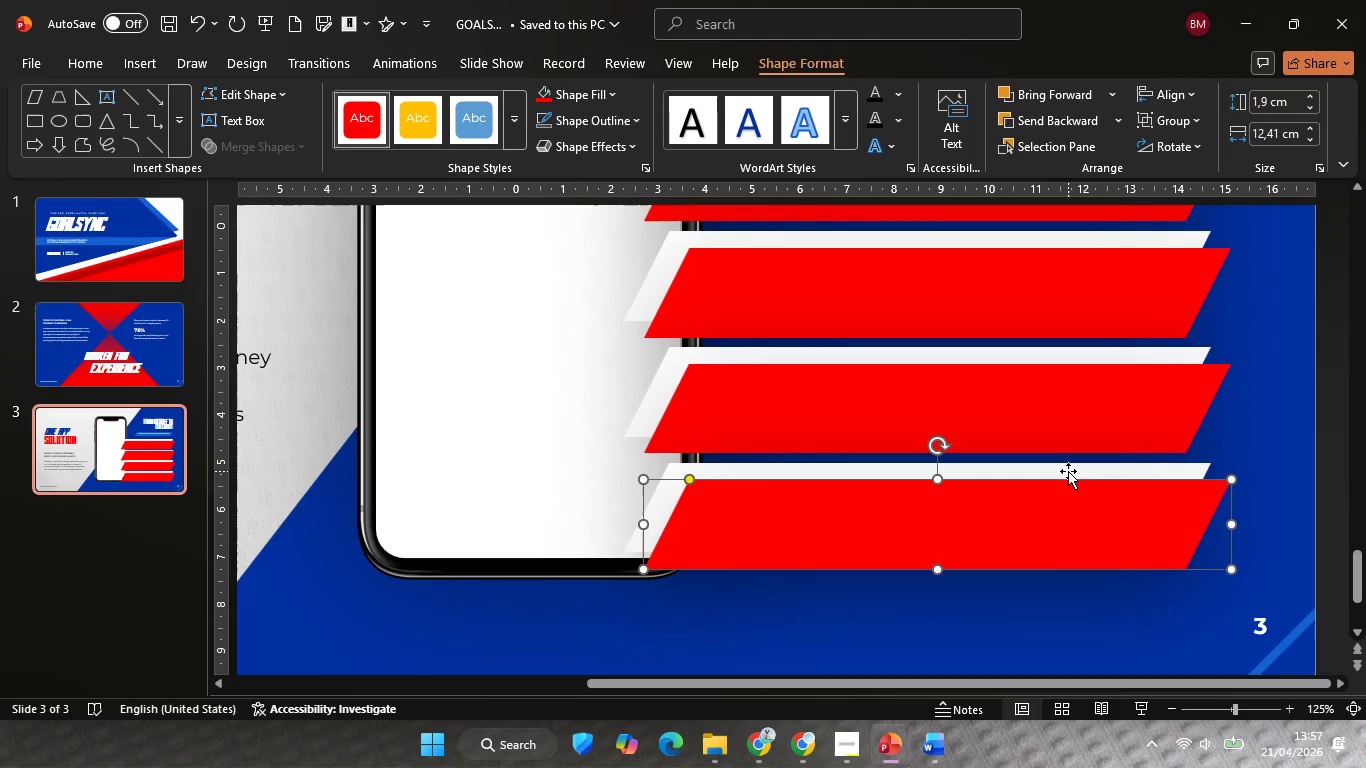 
left_click([1068, 471])
 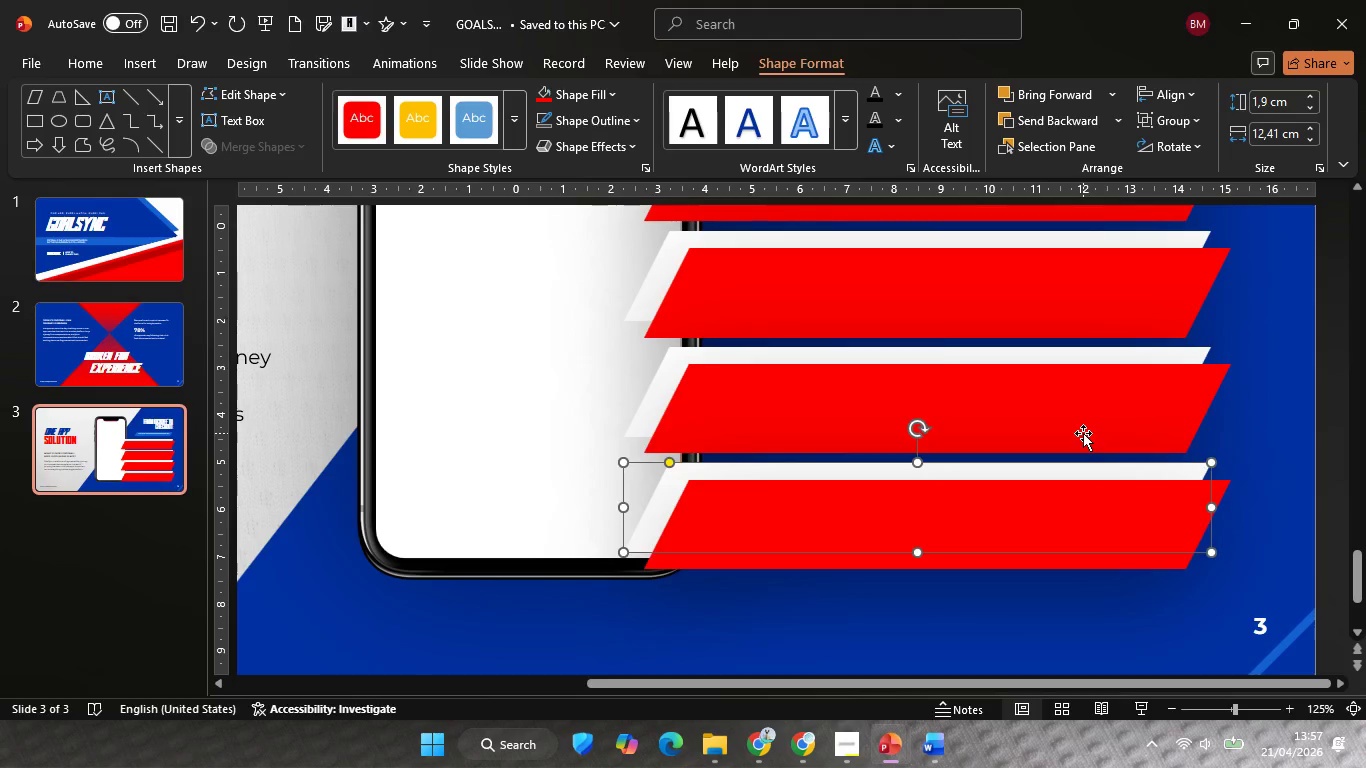 
left_click([1083, 433])
 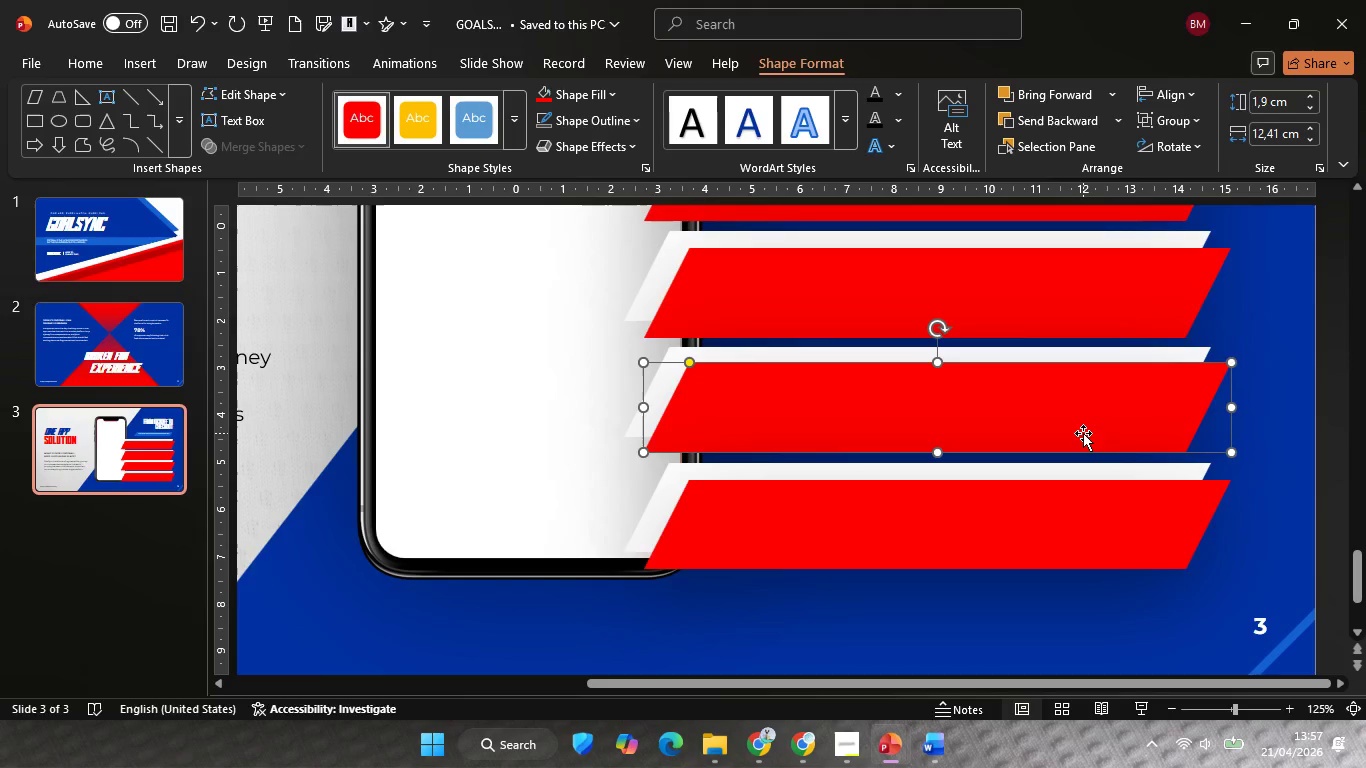 
key(ArrowUp)
 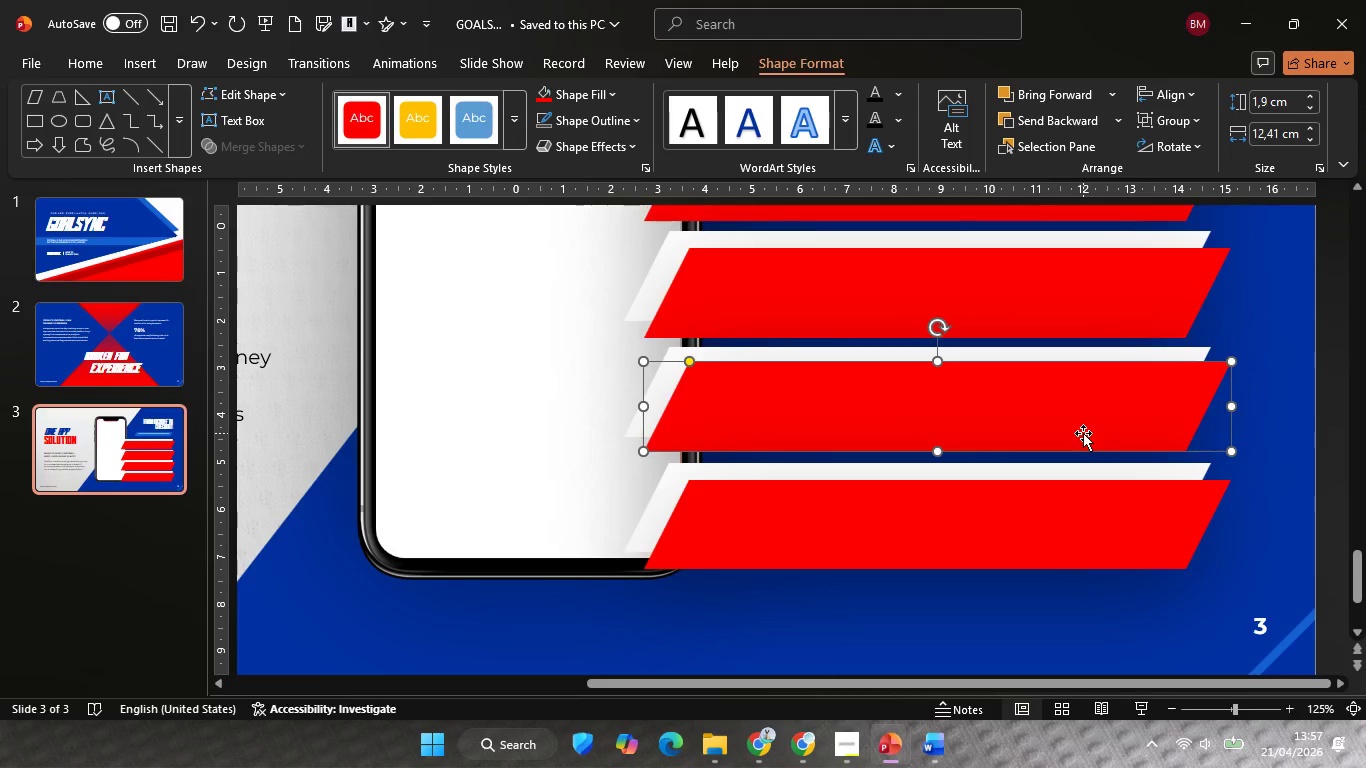 
key(ArrowUp)
 